 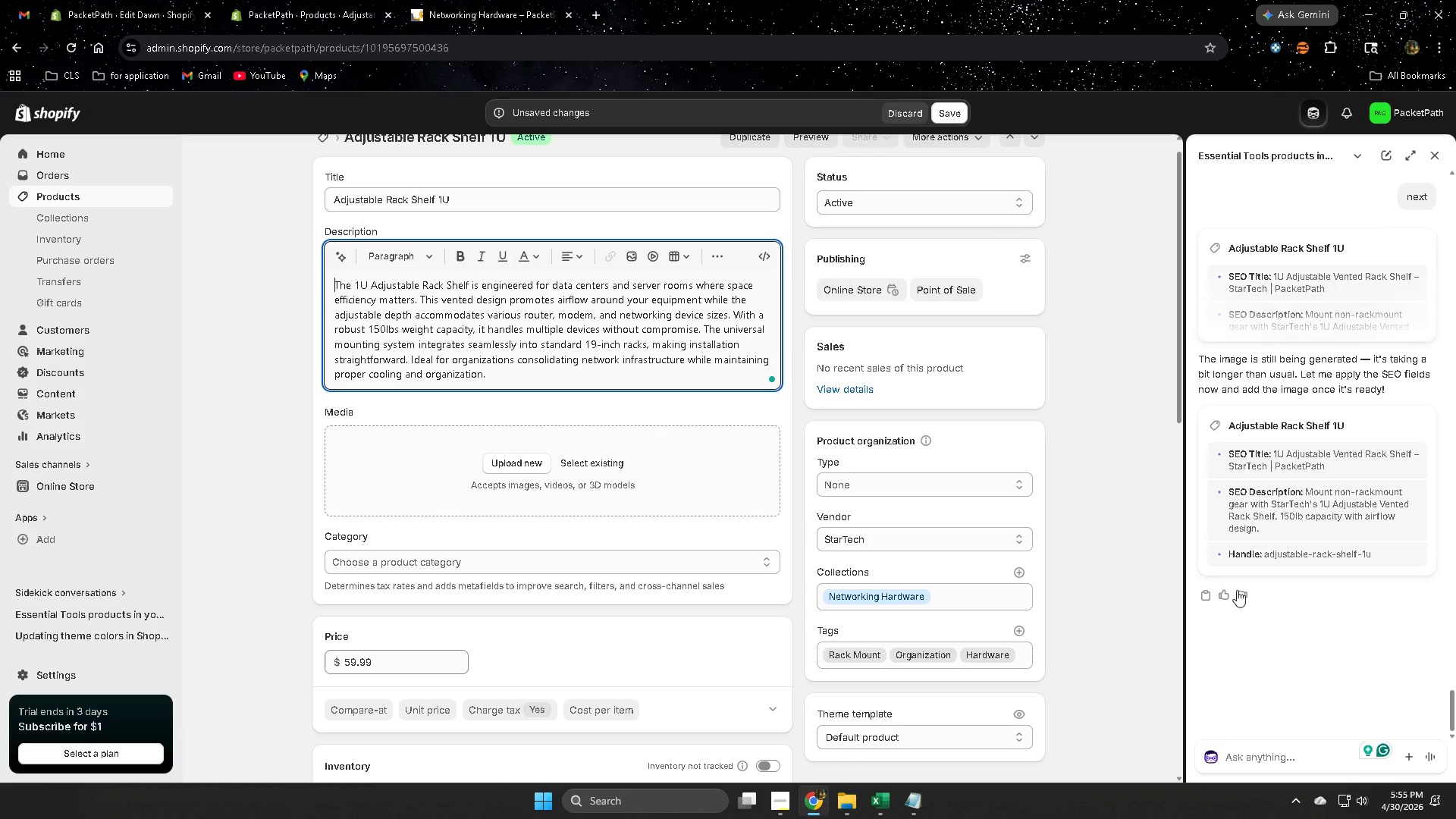 
scroll: coordinate [1166, 629], scroll_direction: down, amount: 3.0
 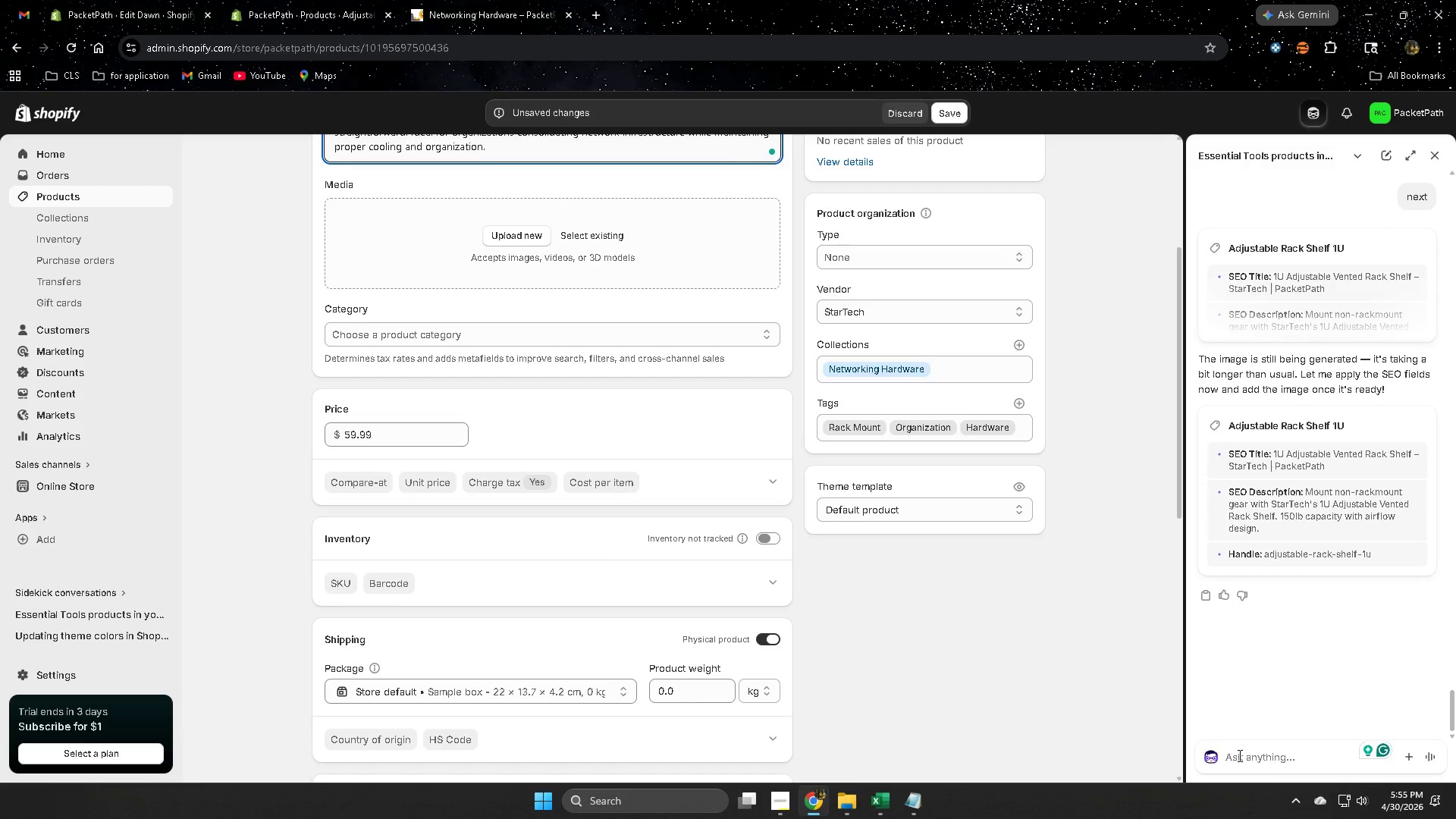 
left_click([1254, 764])
 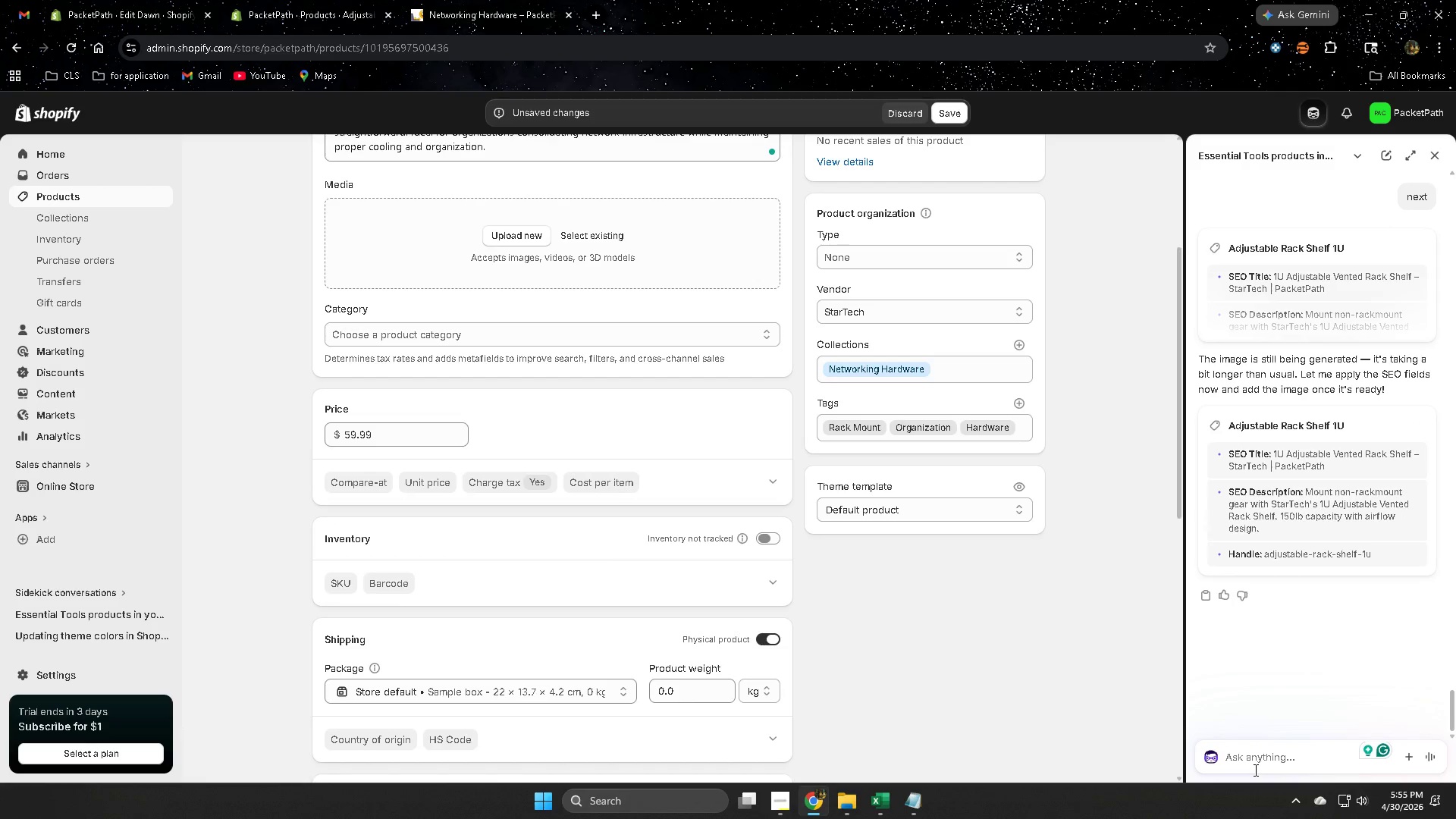 
type(iamg)
key(Backspace)
key(Backspace)
key(Backspace)
type(na)
key(Backspace)
key(Backspace)
key(Backspace)
type(a)
key(Backspace)
type(un)
key(Backspace)
key(Backspace)
type(ianmg)
key(Backspace)
key(Backspace)
key(Backspace)
key(Backspace)
type(mage)
 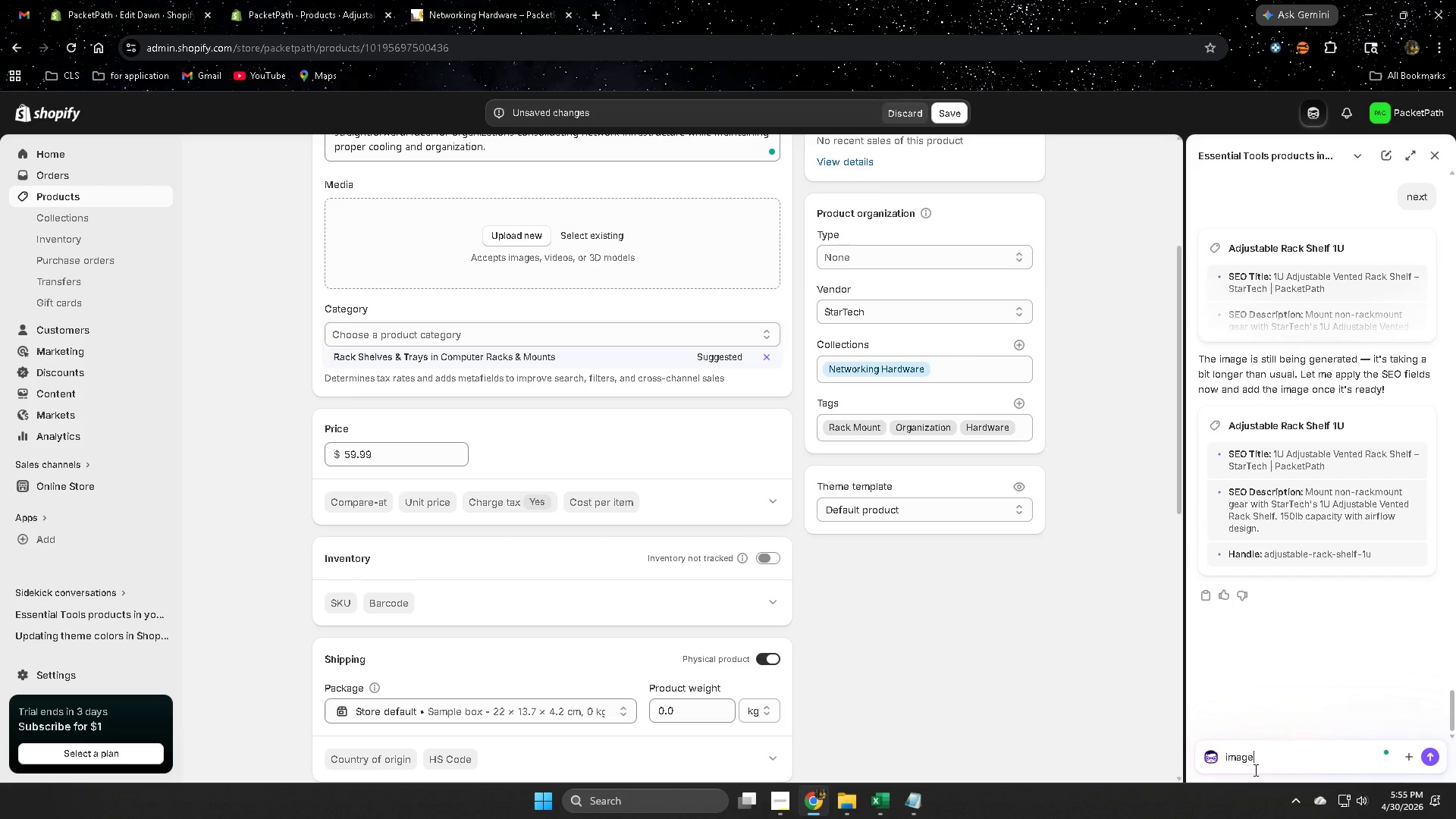 
key(Enter)
 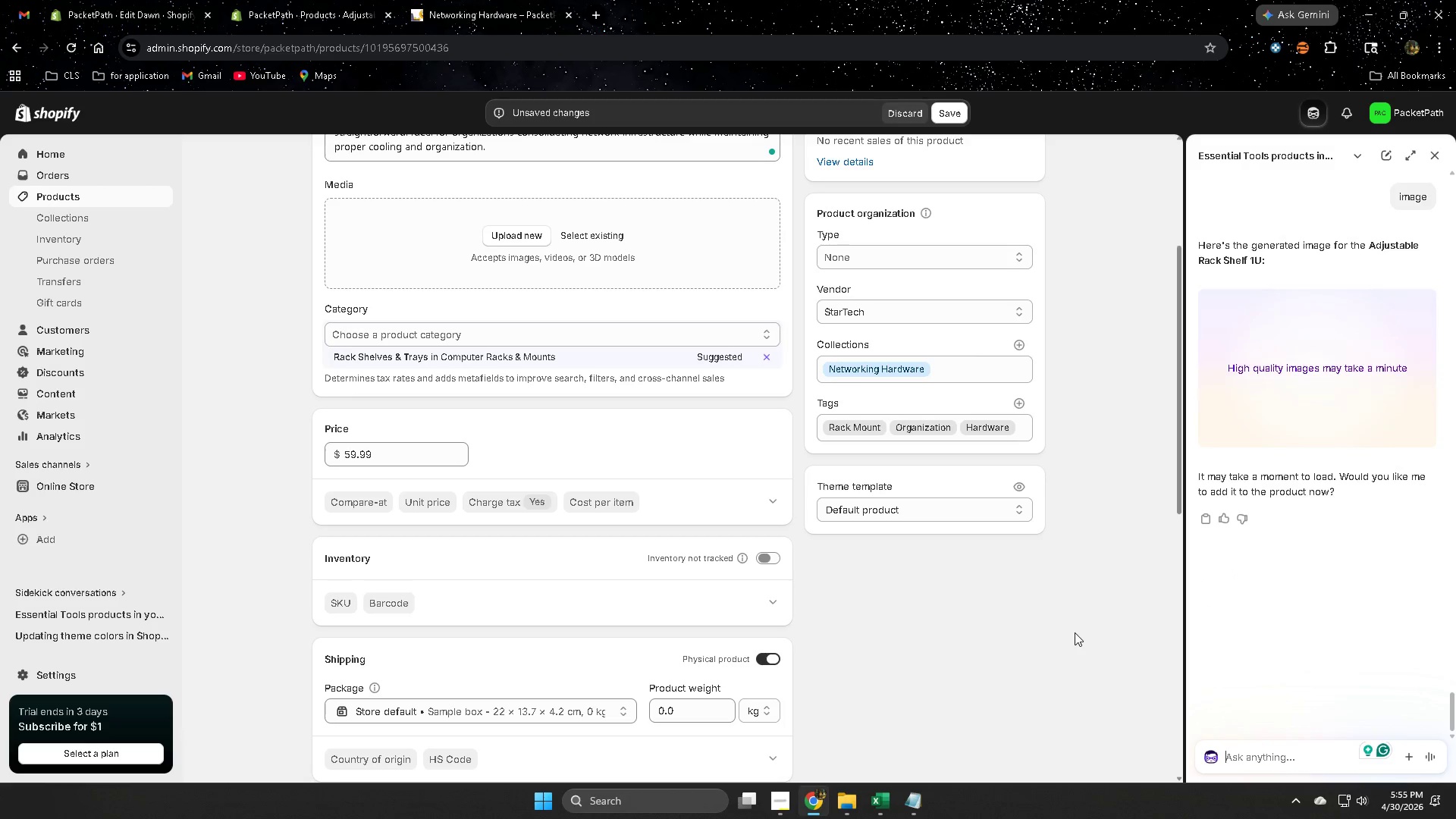 
wait(6.0)
 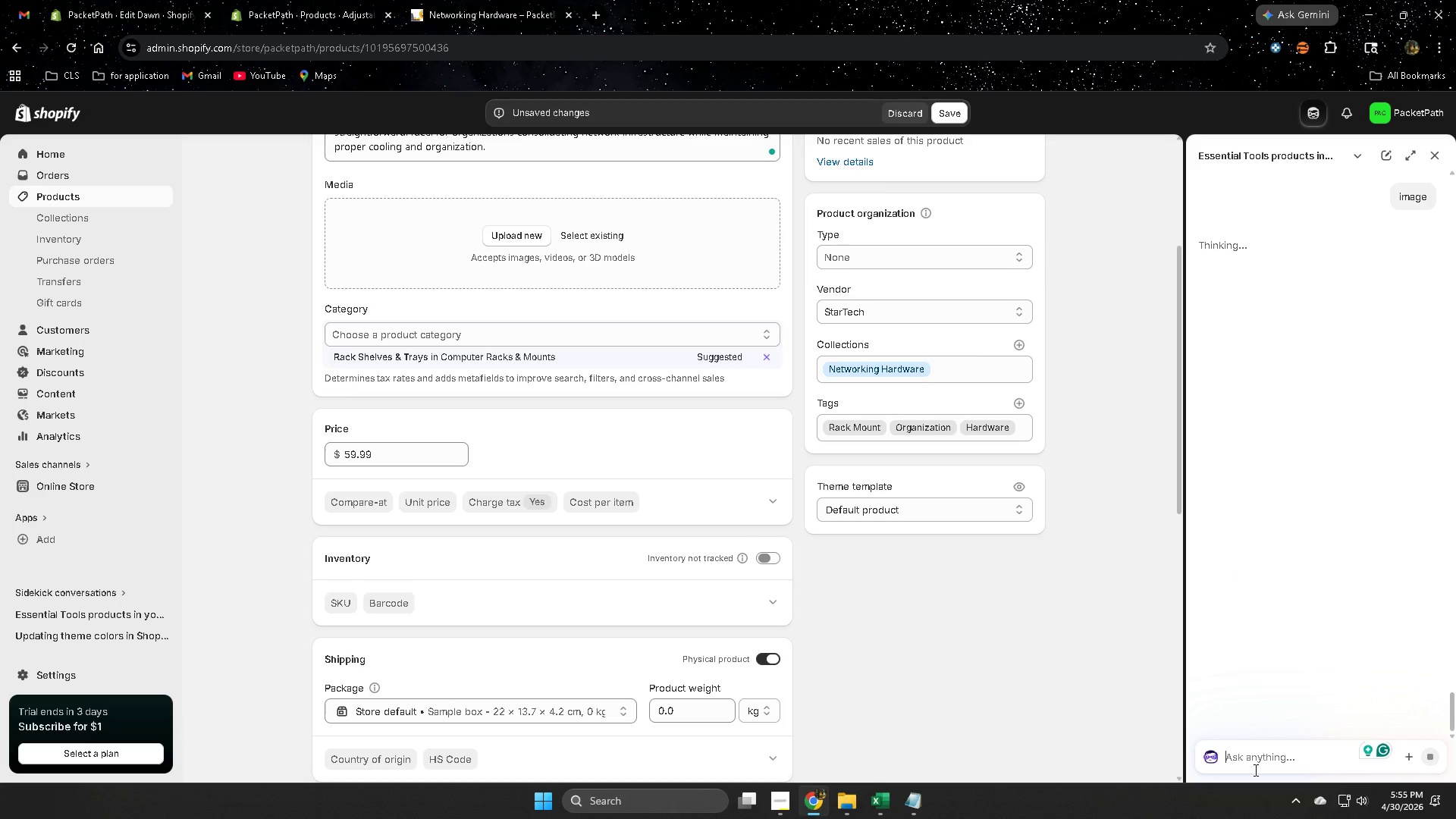 
scroll: coordinate [1075, 631], scroll_direction: up, amount: 4.0
 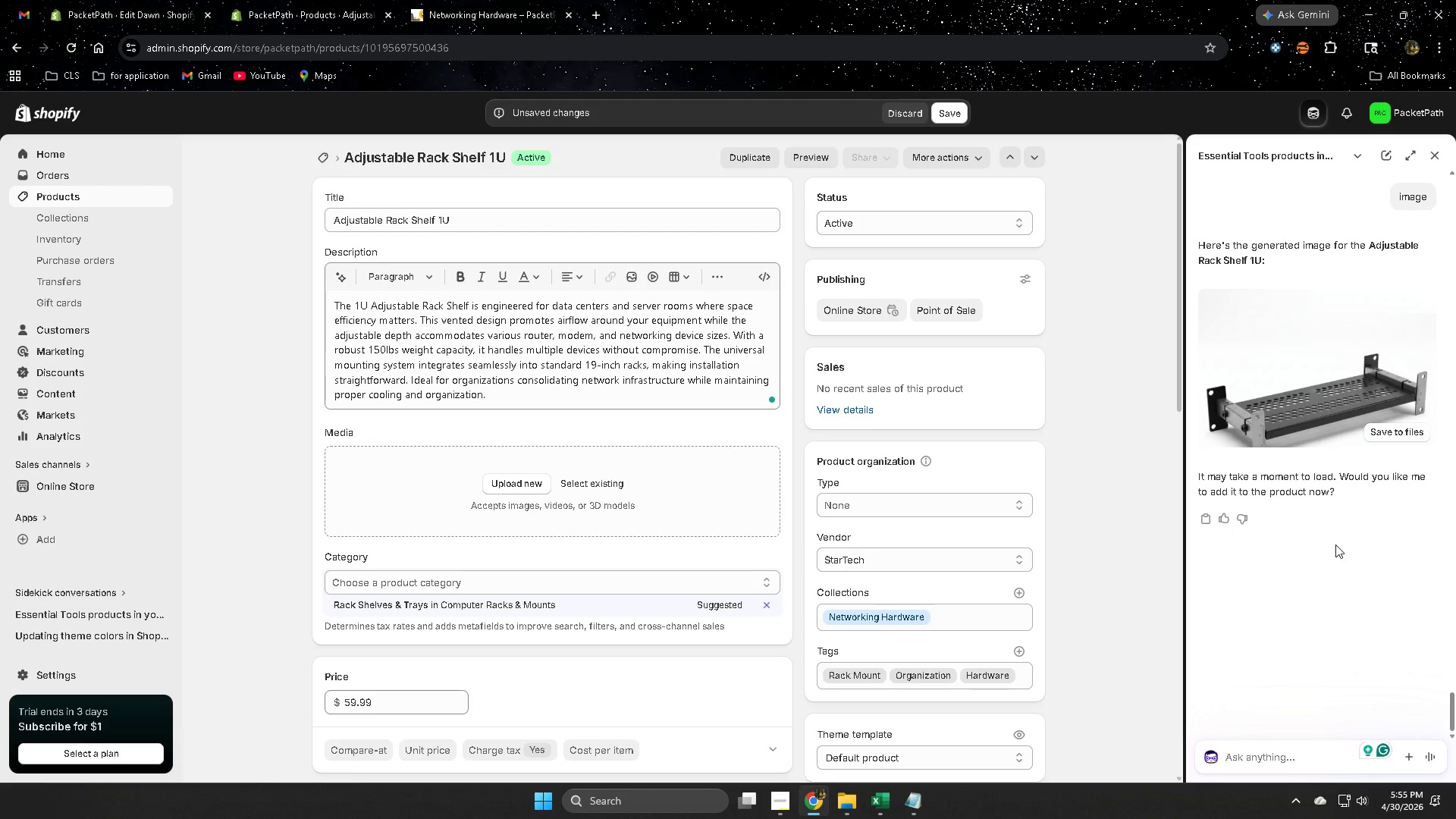 
left_click([1392, 434])
 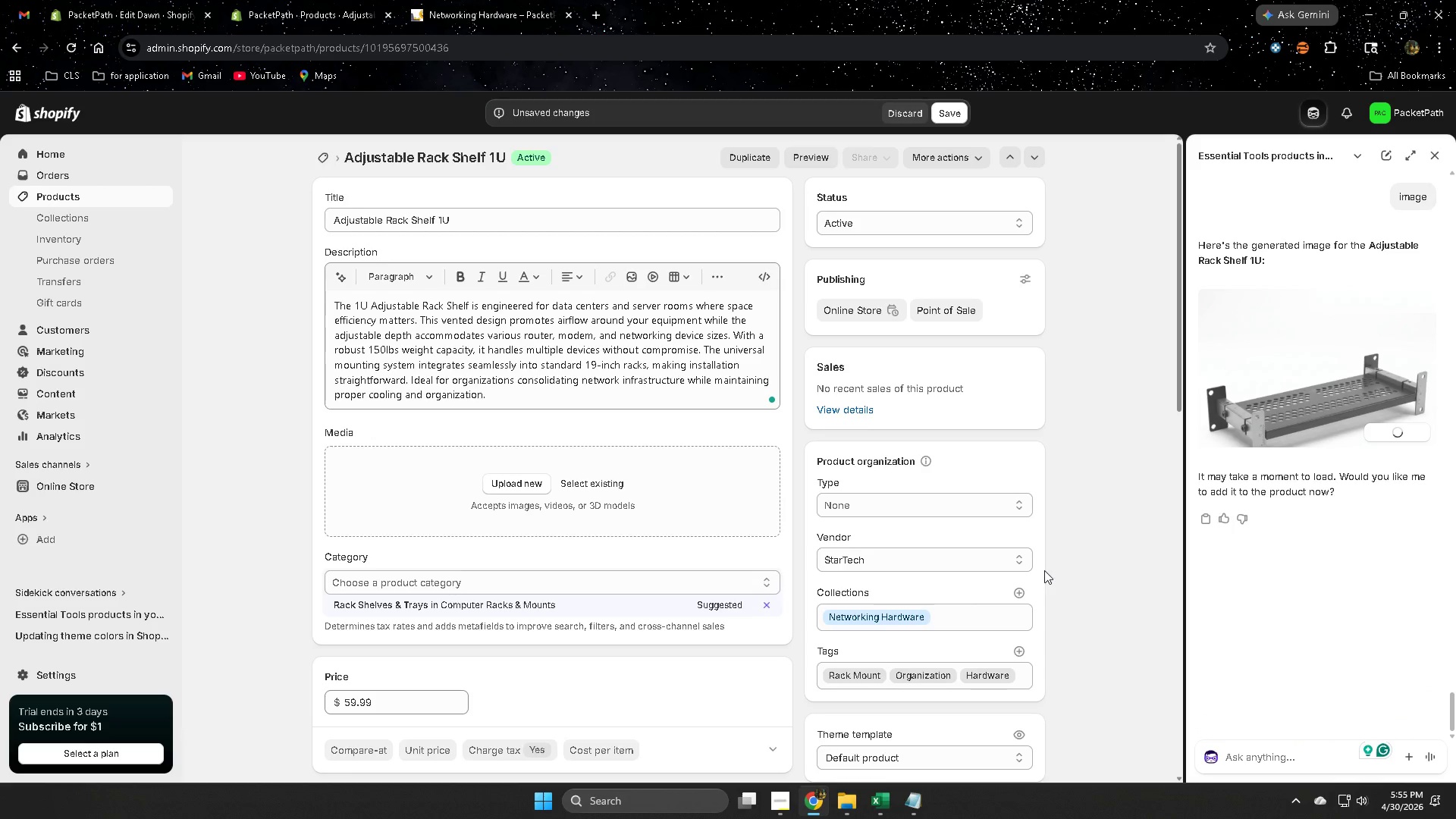 
scroll: coordinate [1074, 588], scroll_direction: down, amount: 3.0
 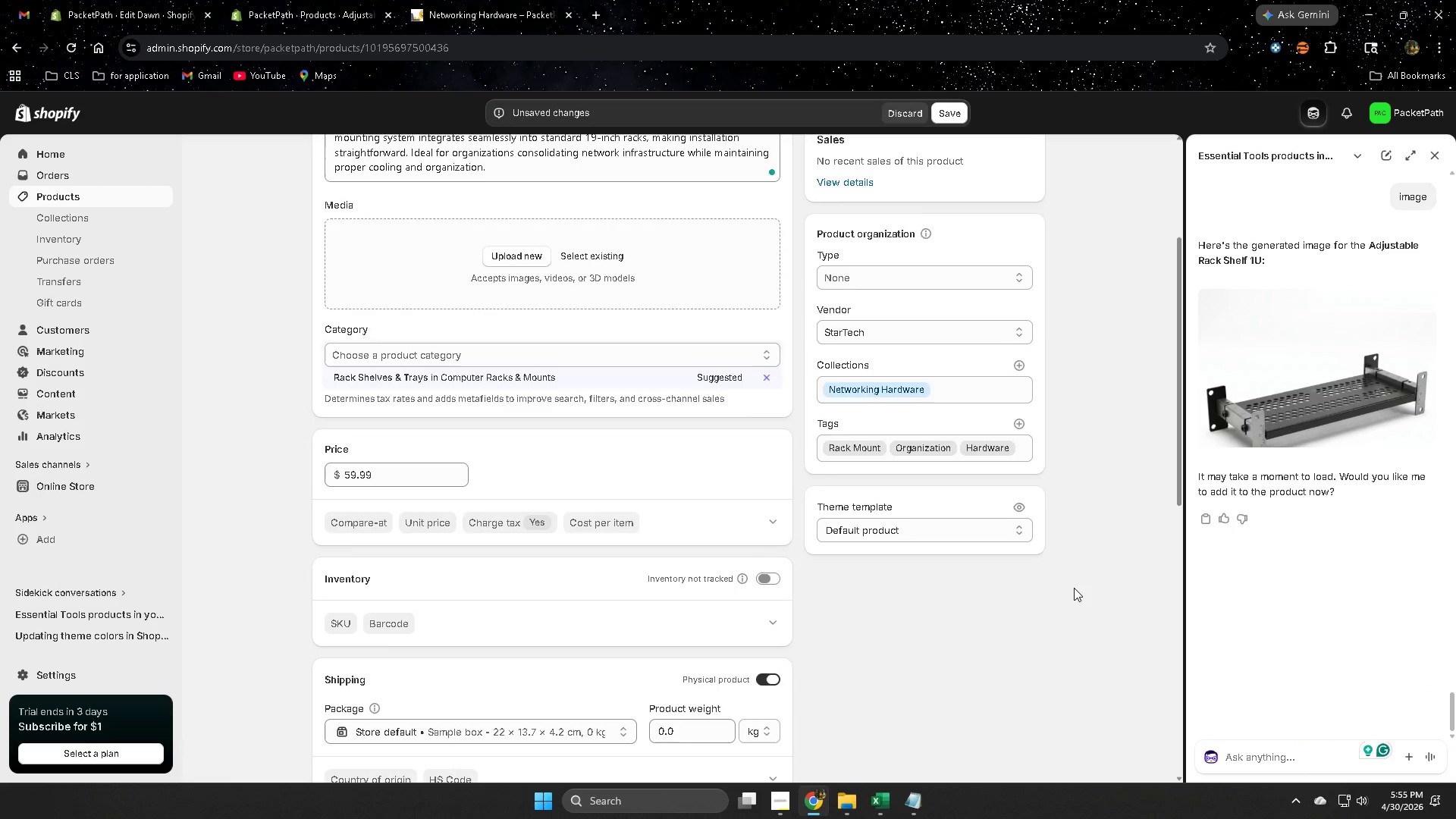 
scroll: coordinate [1072, 588], scroll_direction: none, amount: 0.0
 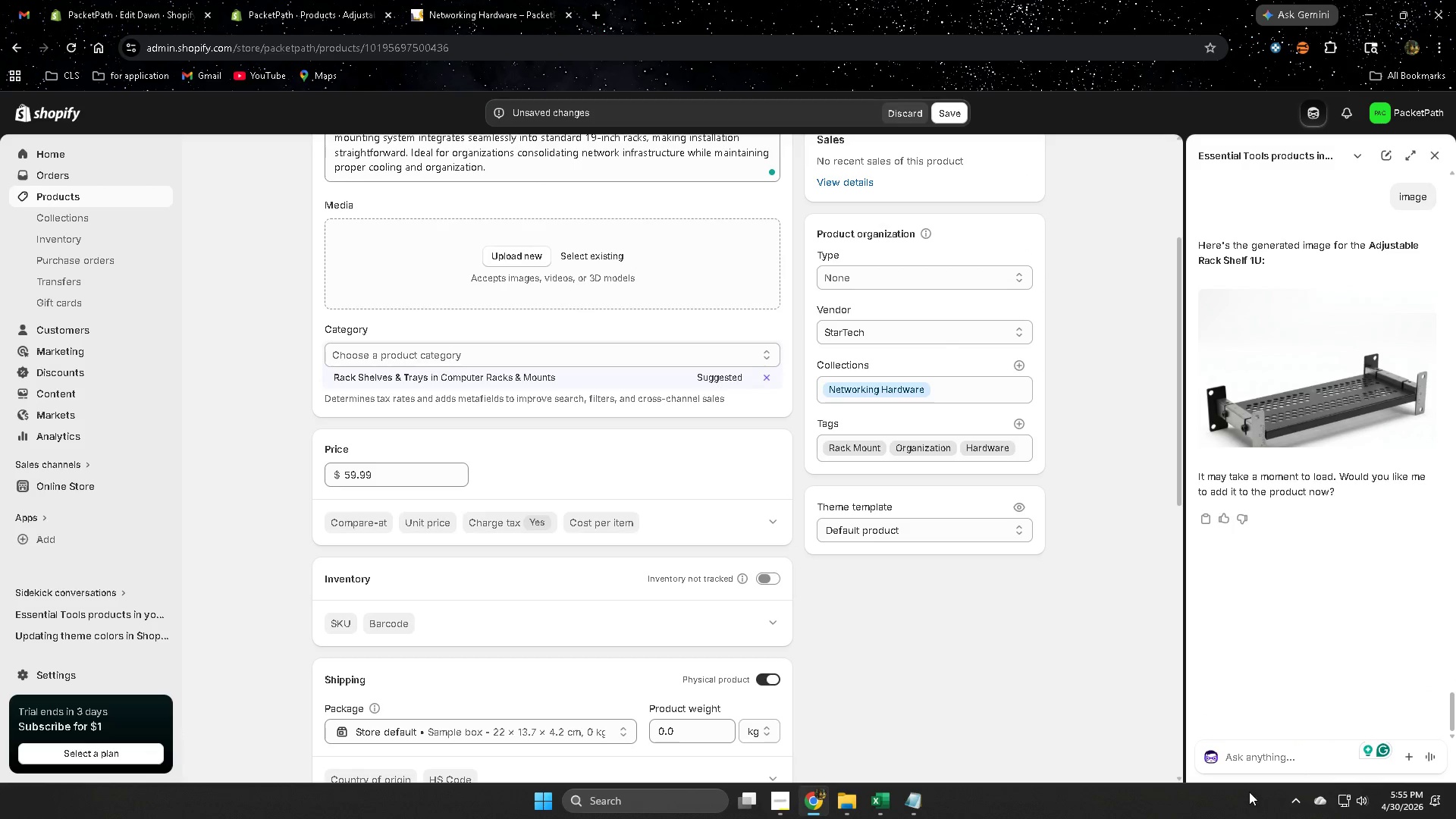 
left_click([1248, 761])
 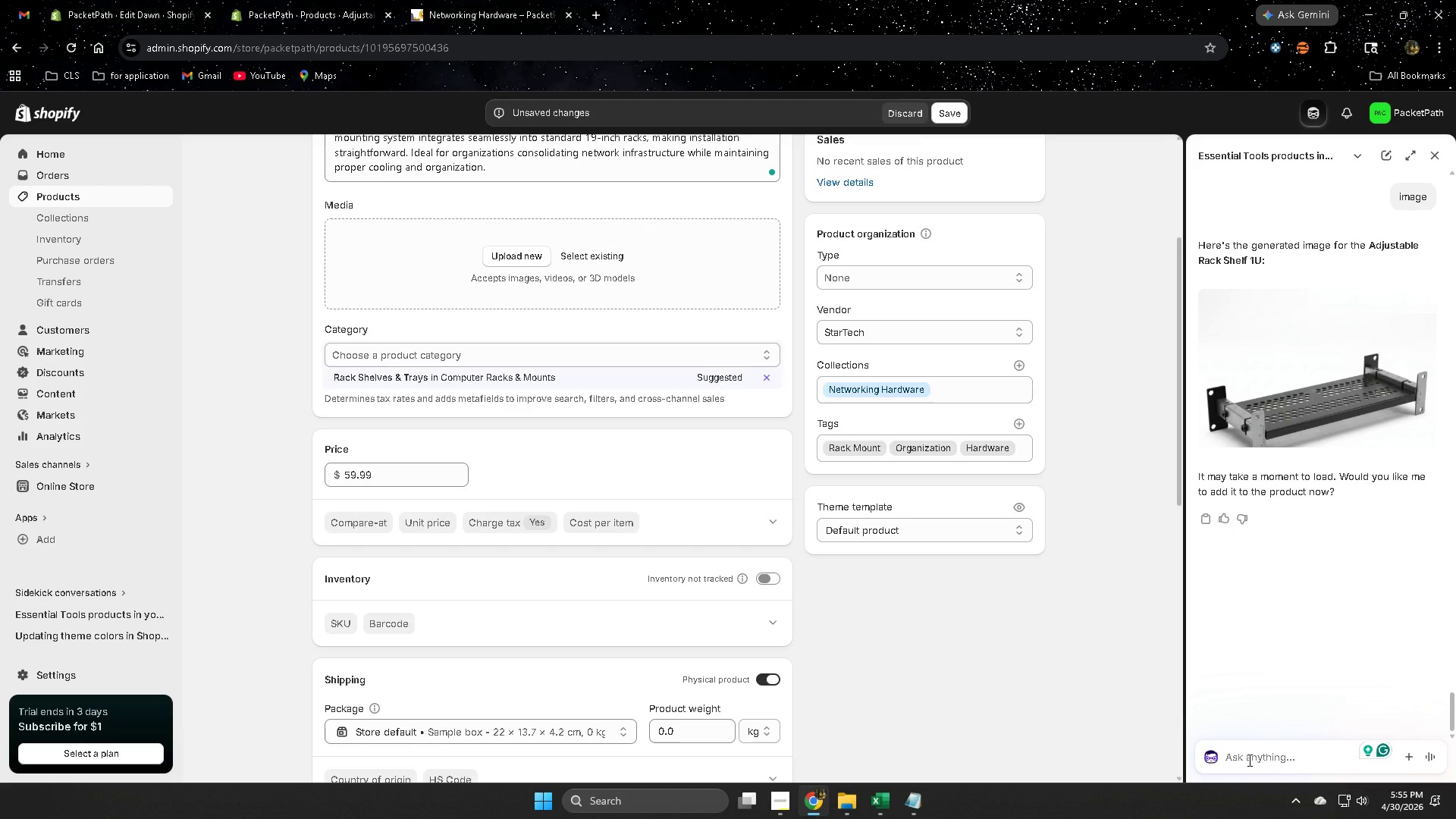 
type(alt text)
 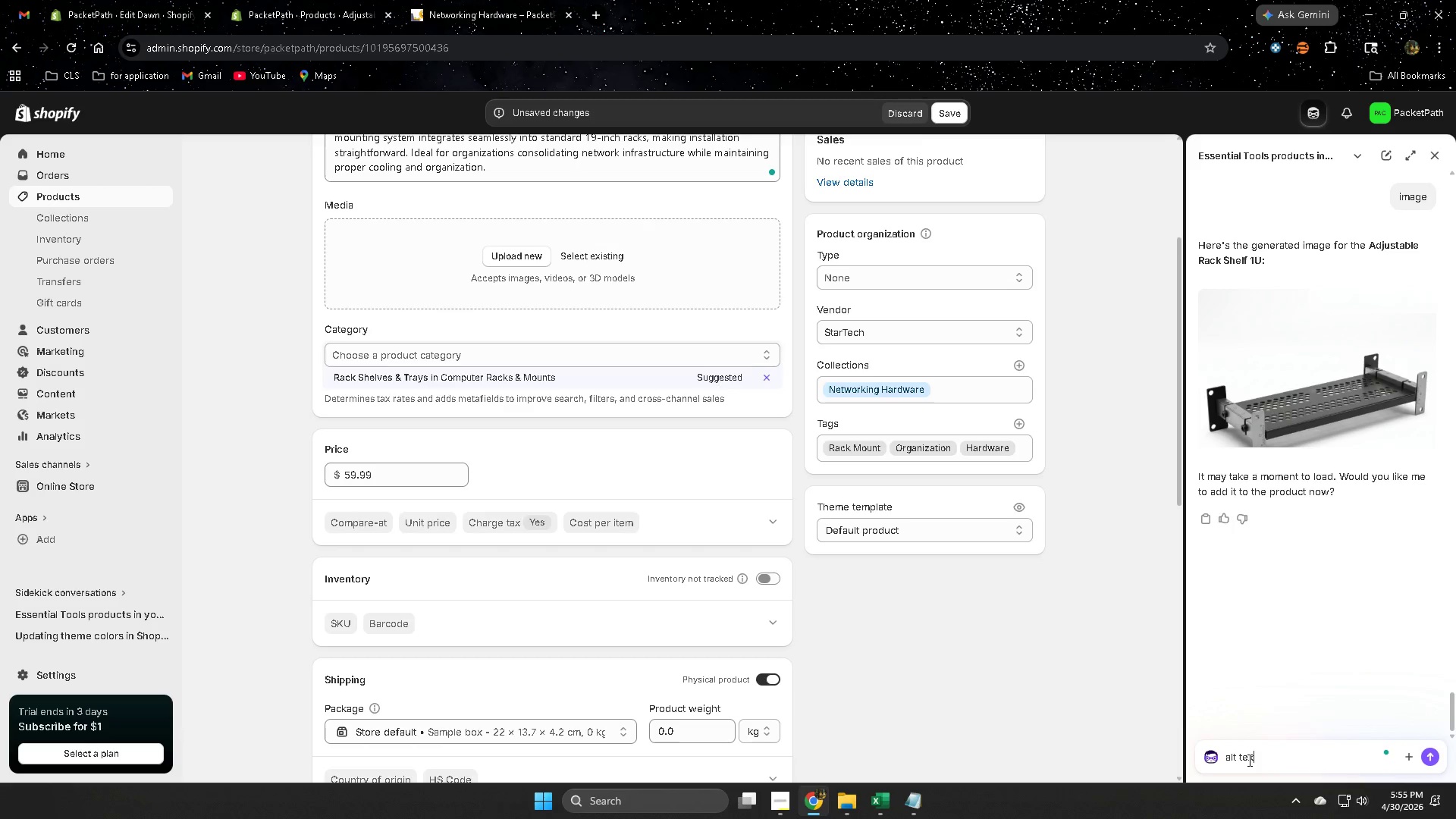 
key(Enter)
 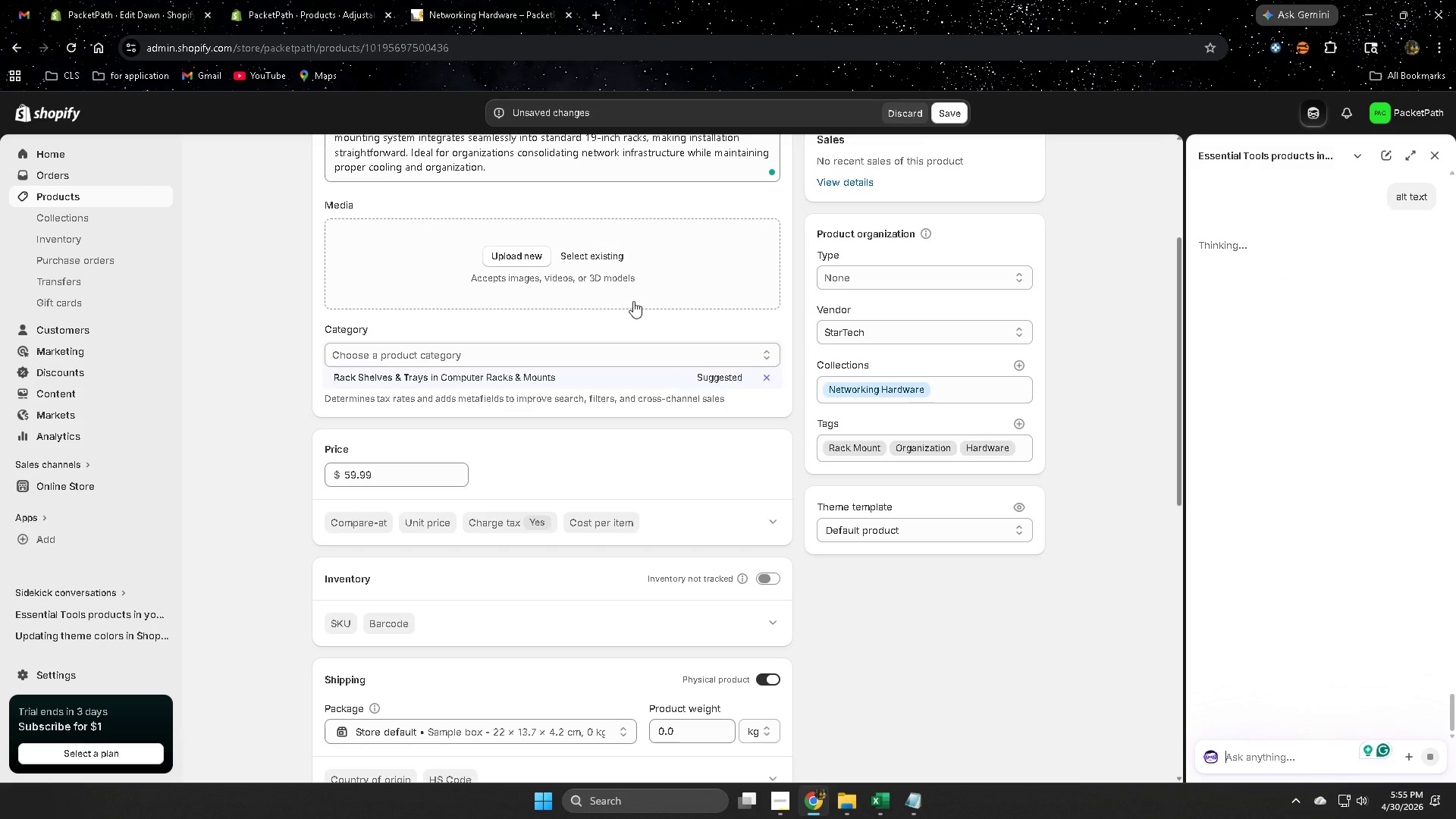 
left_click([601, 259])
 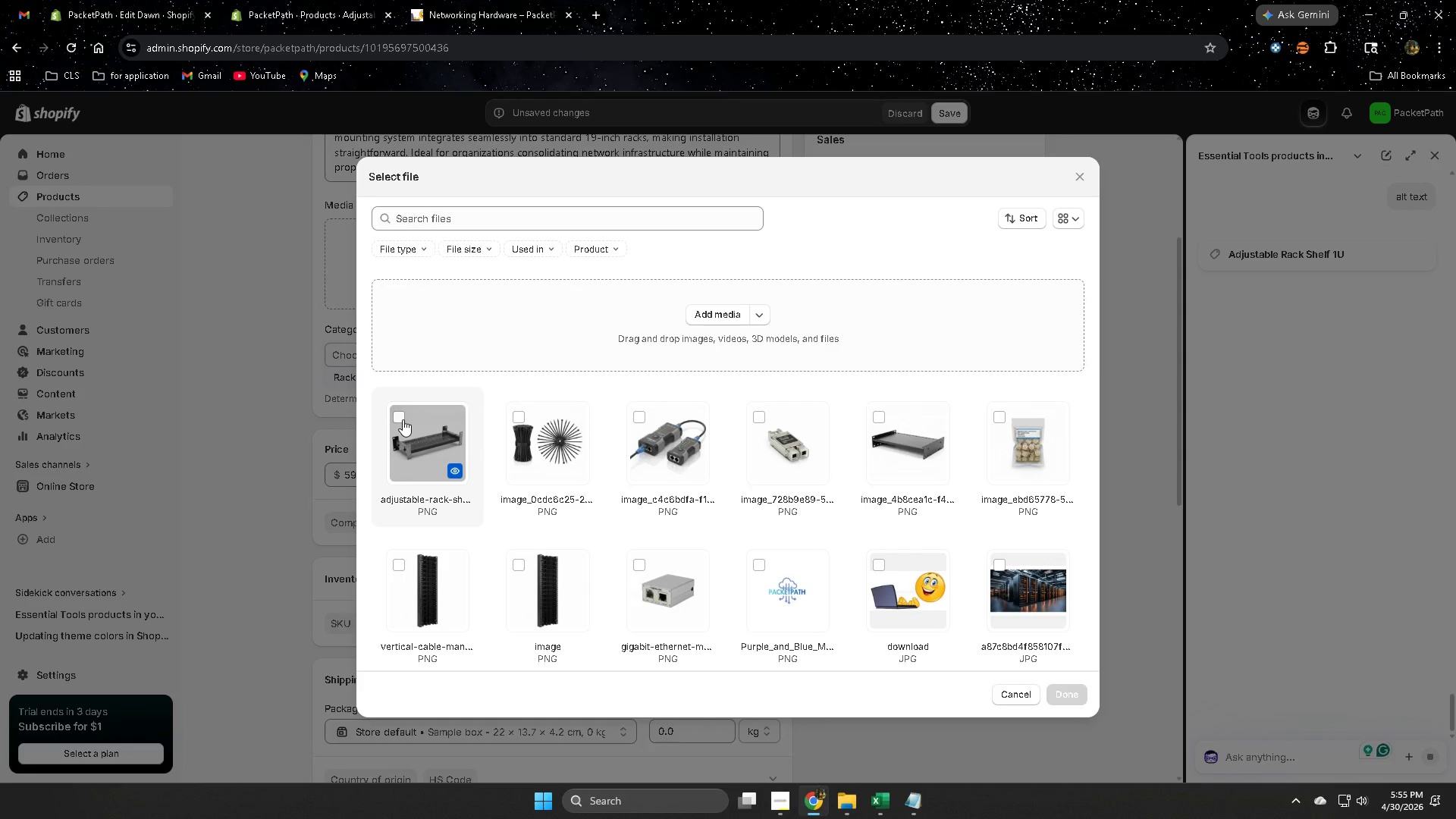 
left_click([398, 418])
 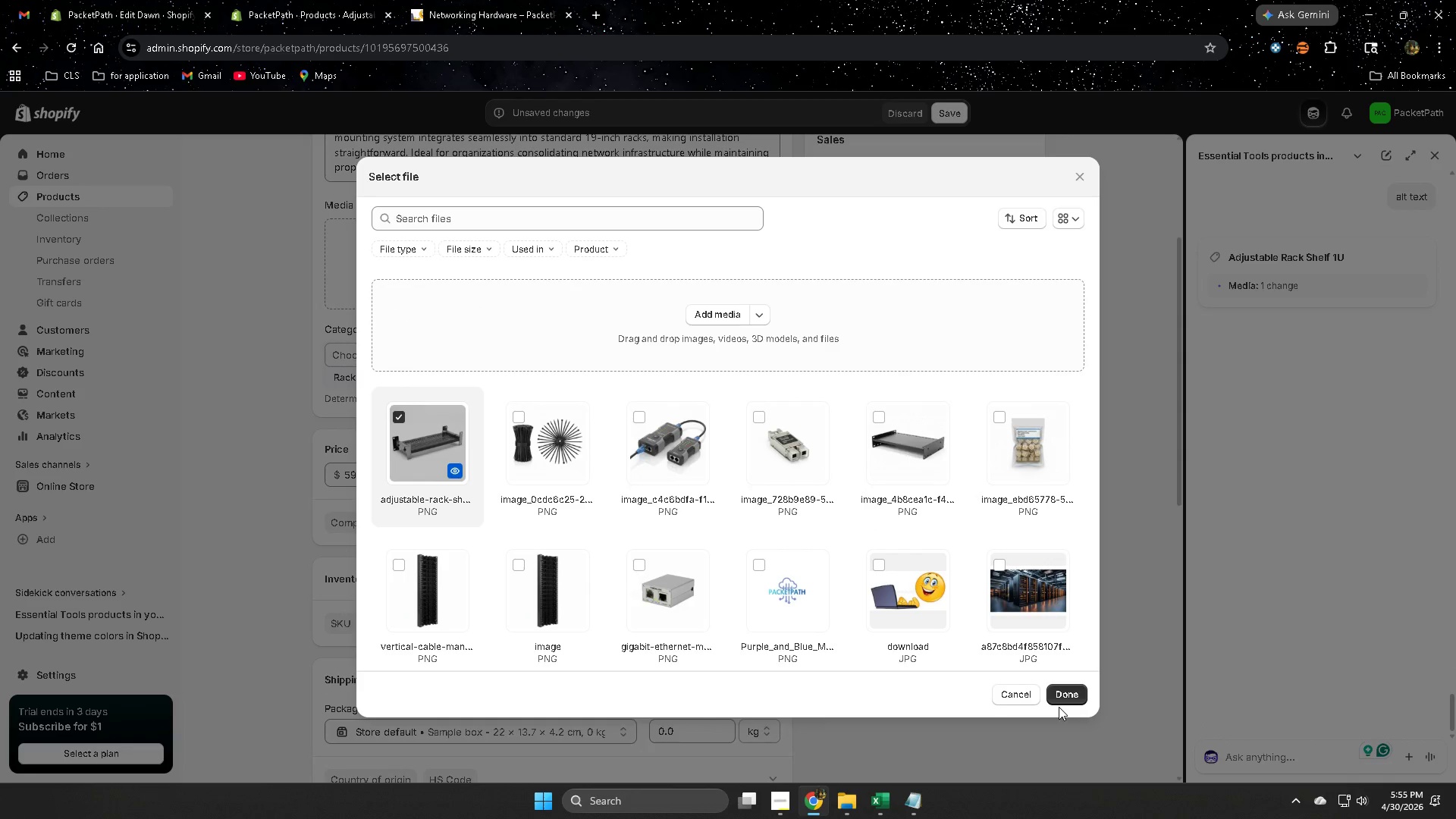 
left_click([1067, 695])
 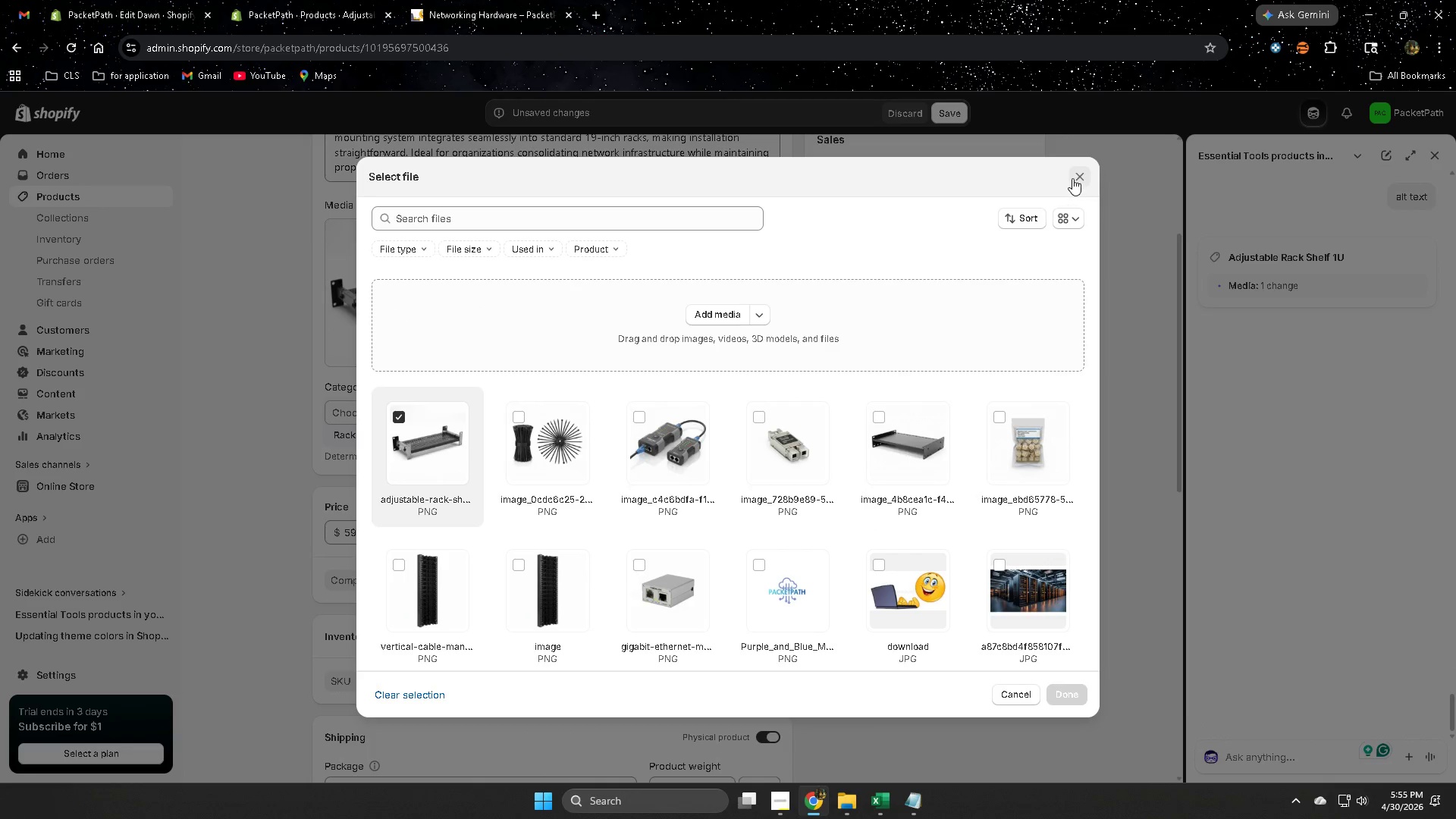 
left_click([1076, 177])
 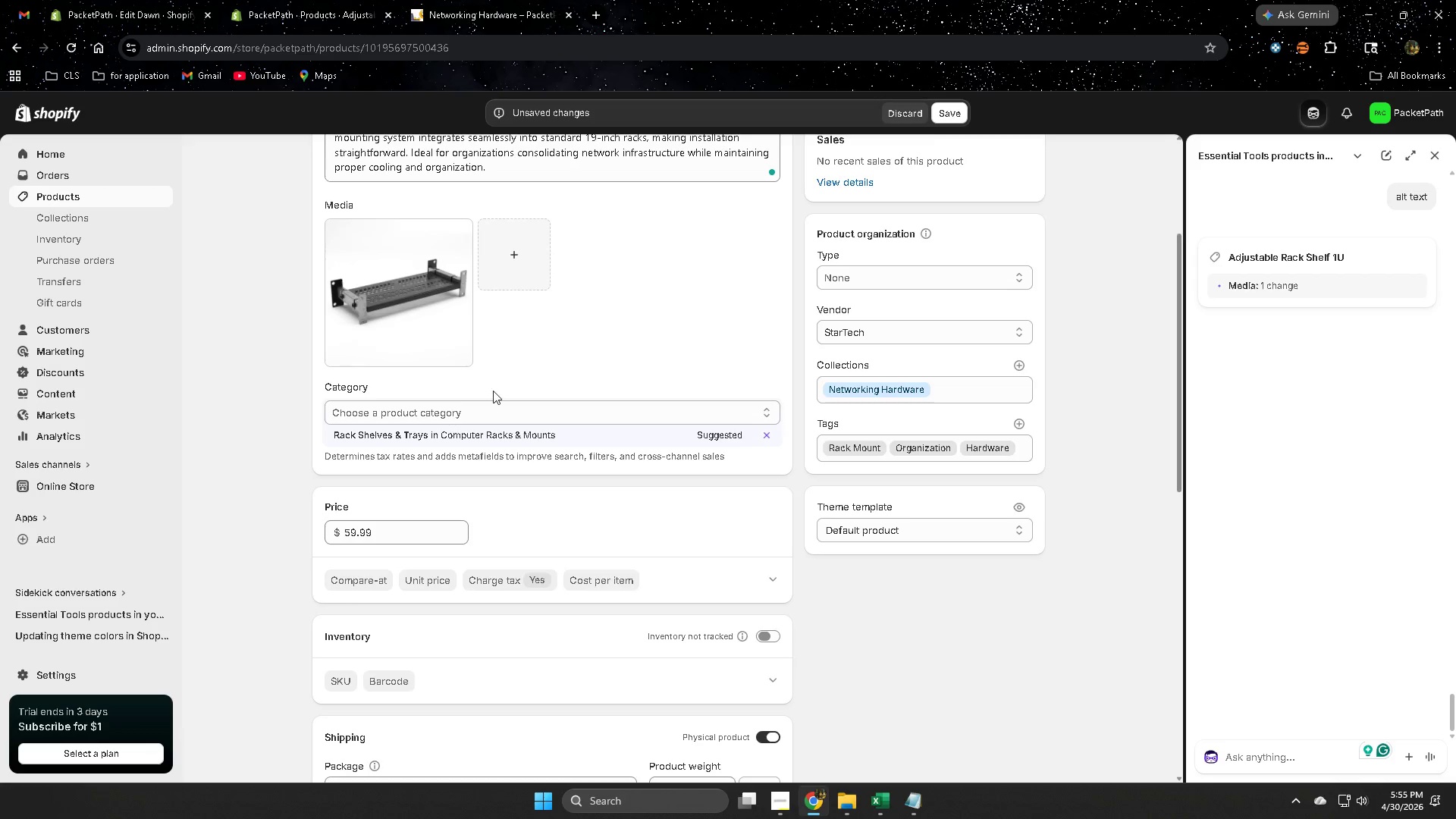 
left_click([432, 337])
 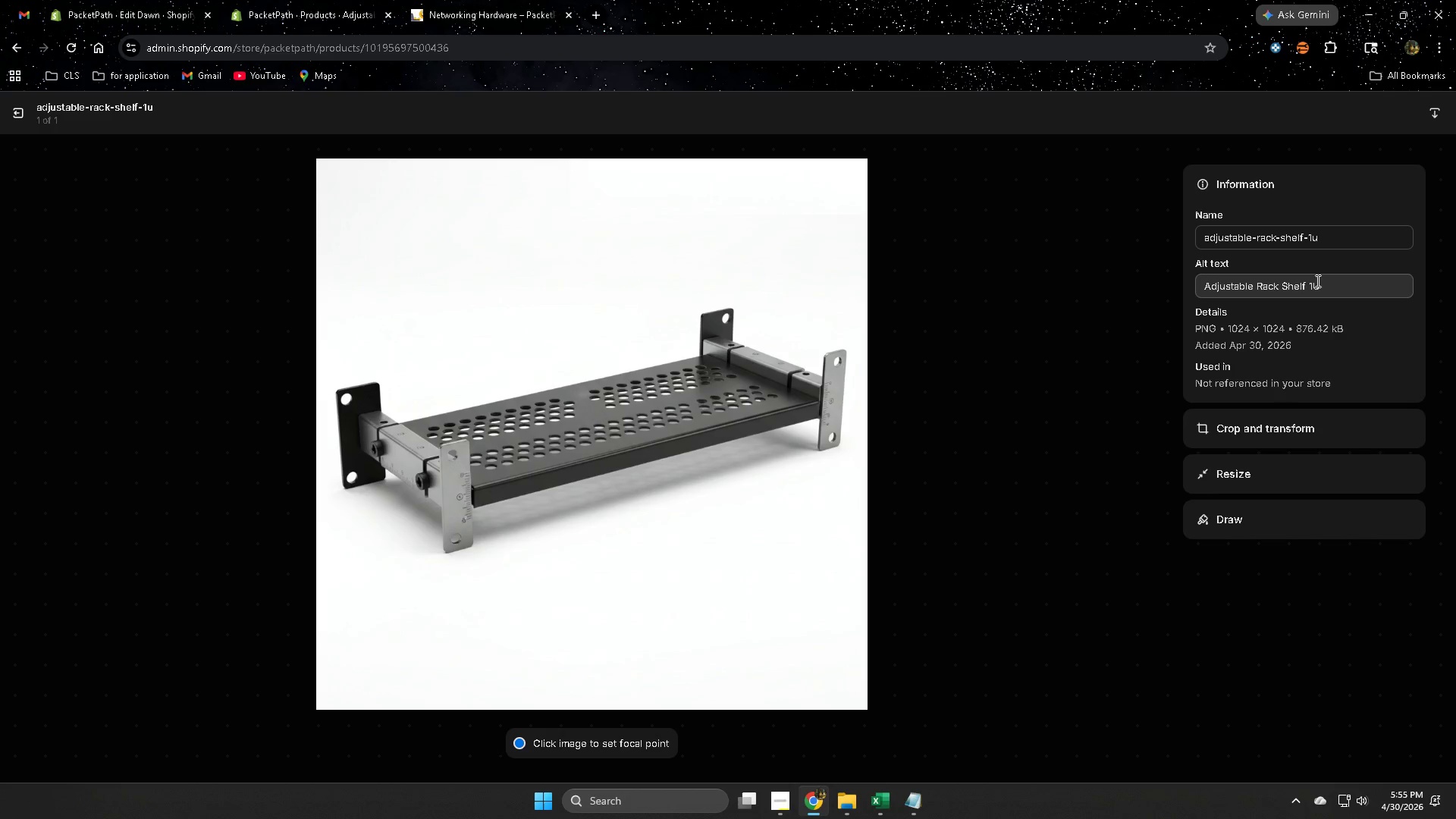 
left_click([15, 116])
 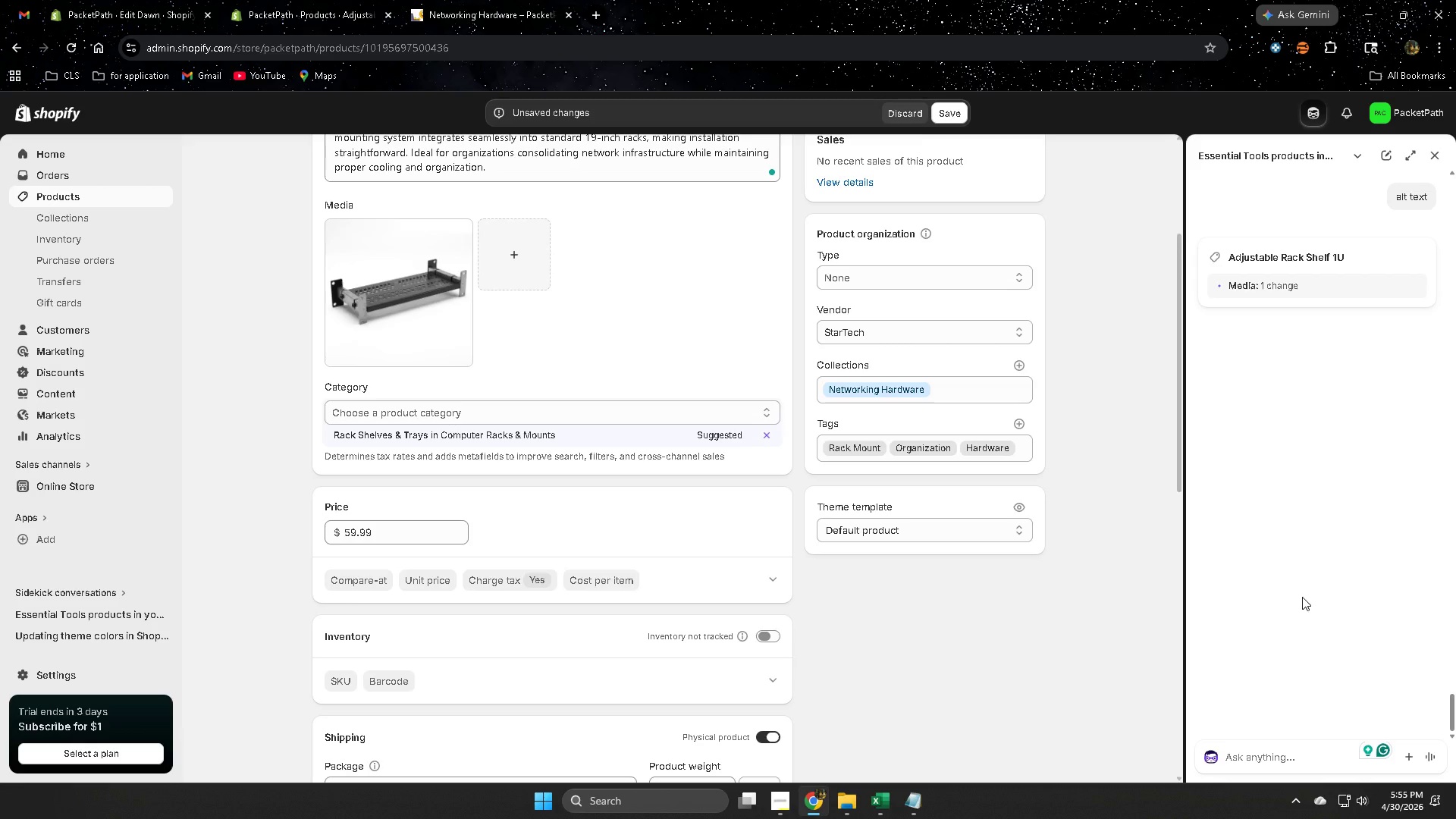 
scroll: coordinate [1297, 611], scroll_direction: up, amount: 4.0
 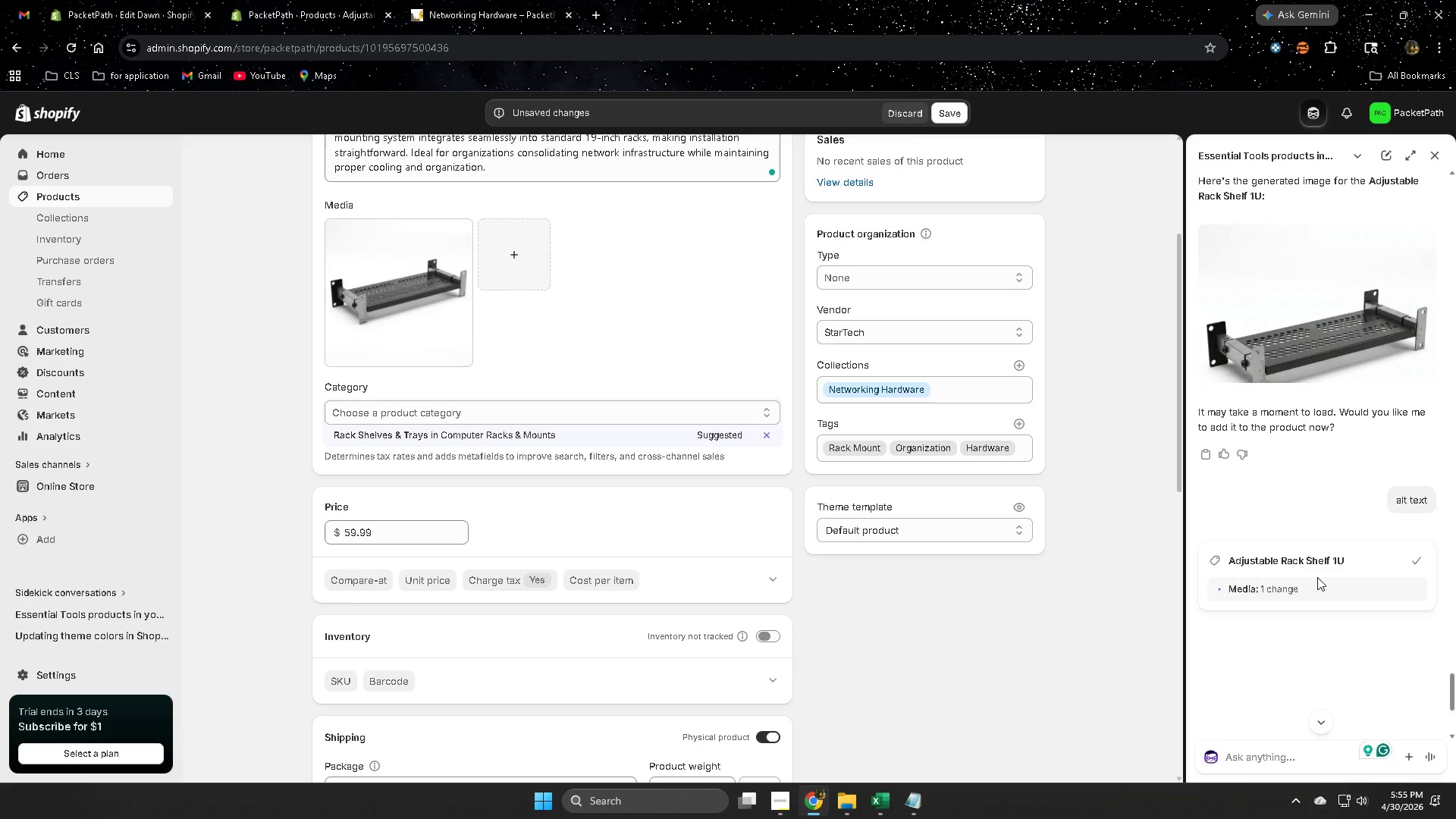 
scroll: coordinate [1359, 610], scroll_direction: down, amount: 3.0
 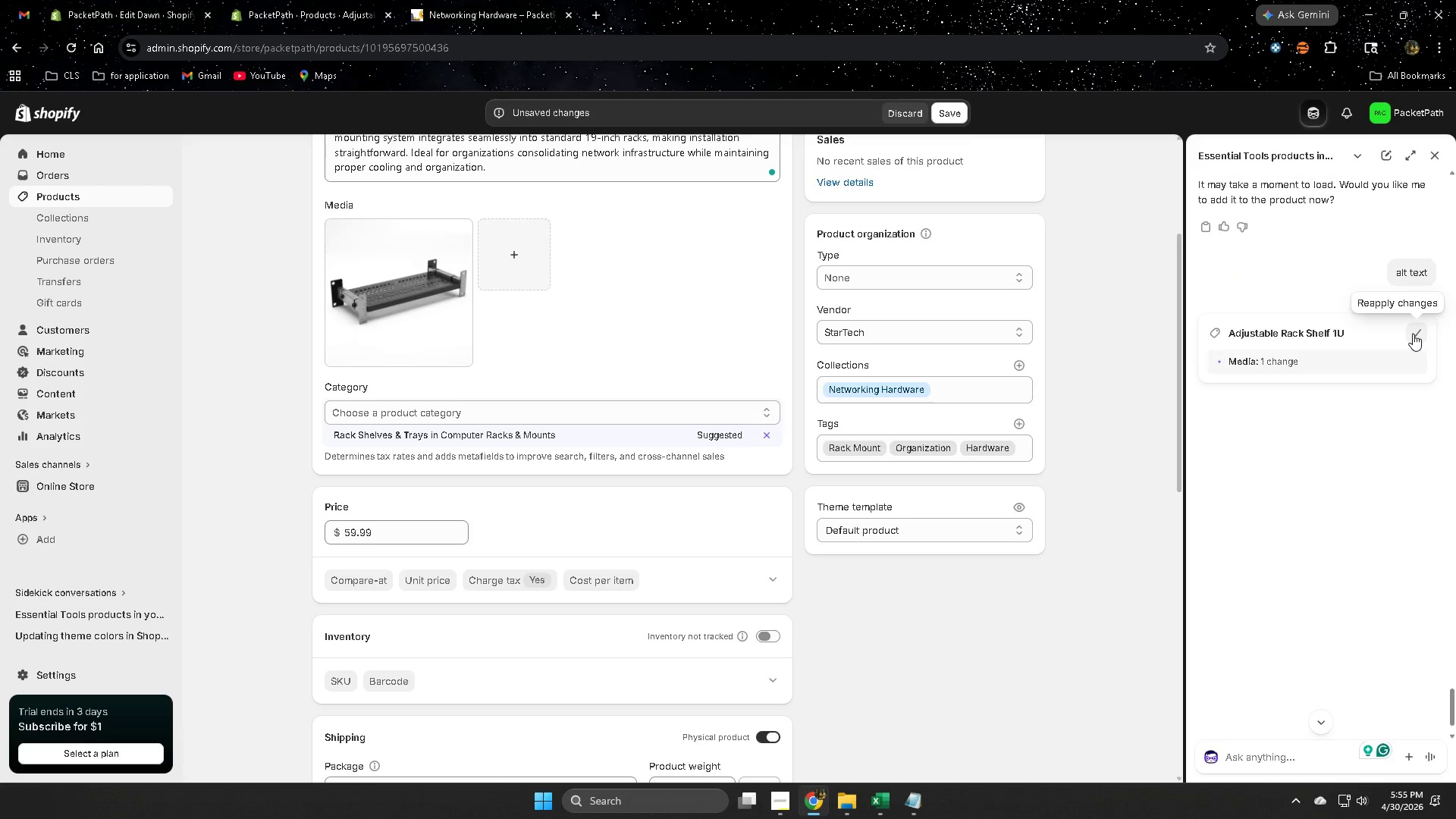 
left_click([1246, 752])
 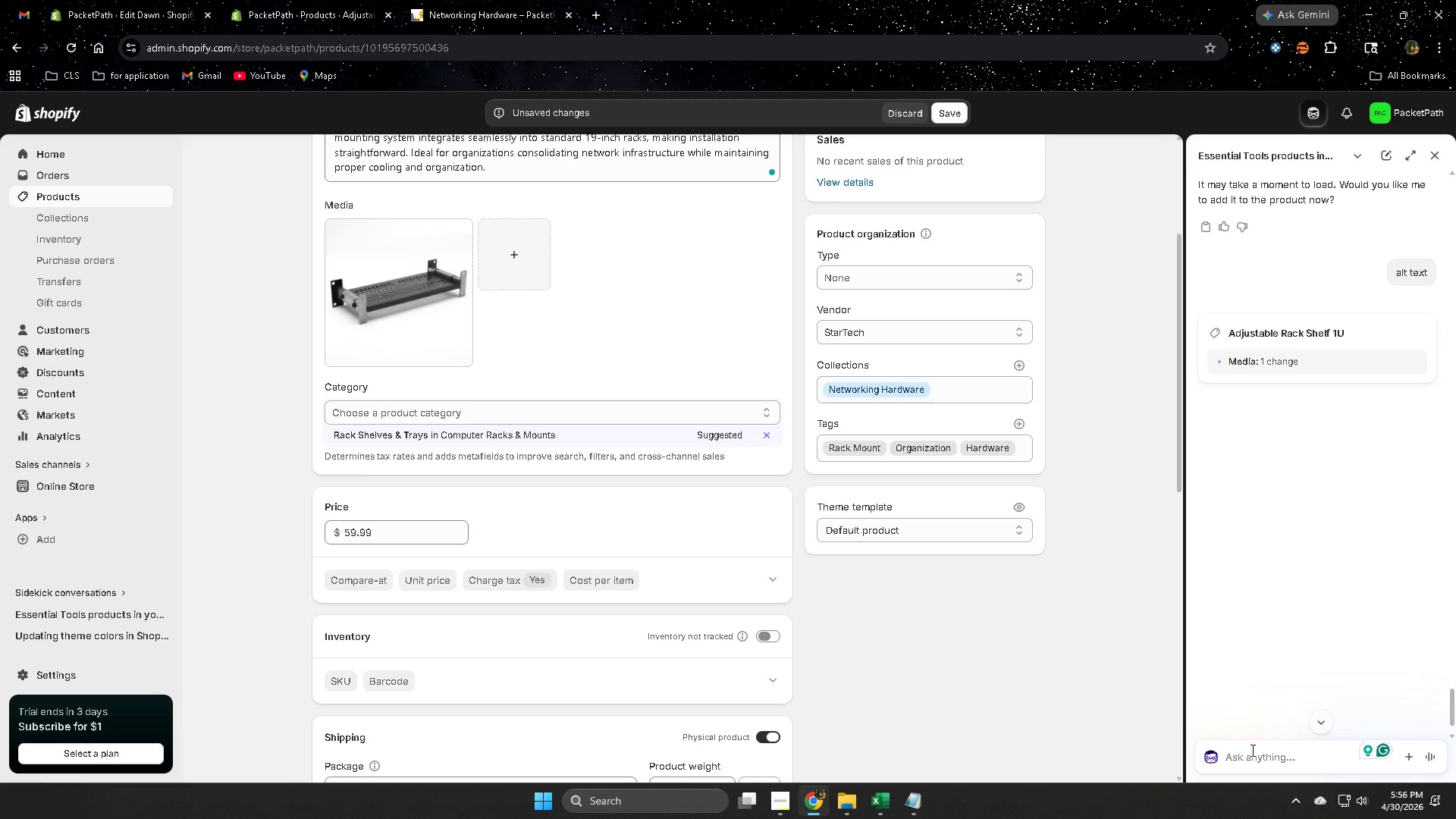 
type(giv)
key(Backspace)
type(ve me atlt)
key(Backspace)
key(Backspace)
type(lt)
key(Backspace)
key(Backspace)
key(Backspace)
type(lt text for this image)
key(Backspace)
key(Backspace)
key(Backspace)
key(Backspace)
key(Backspace)
type(image)
 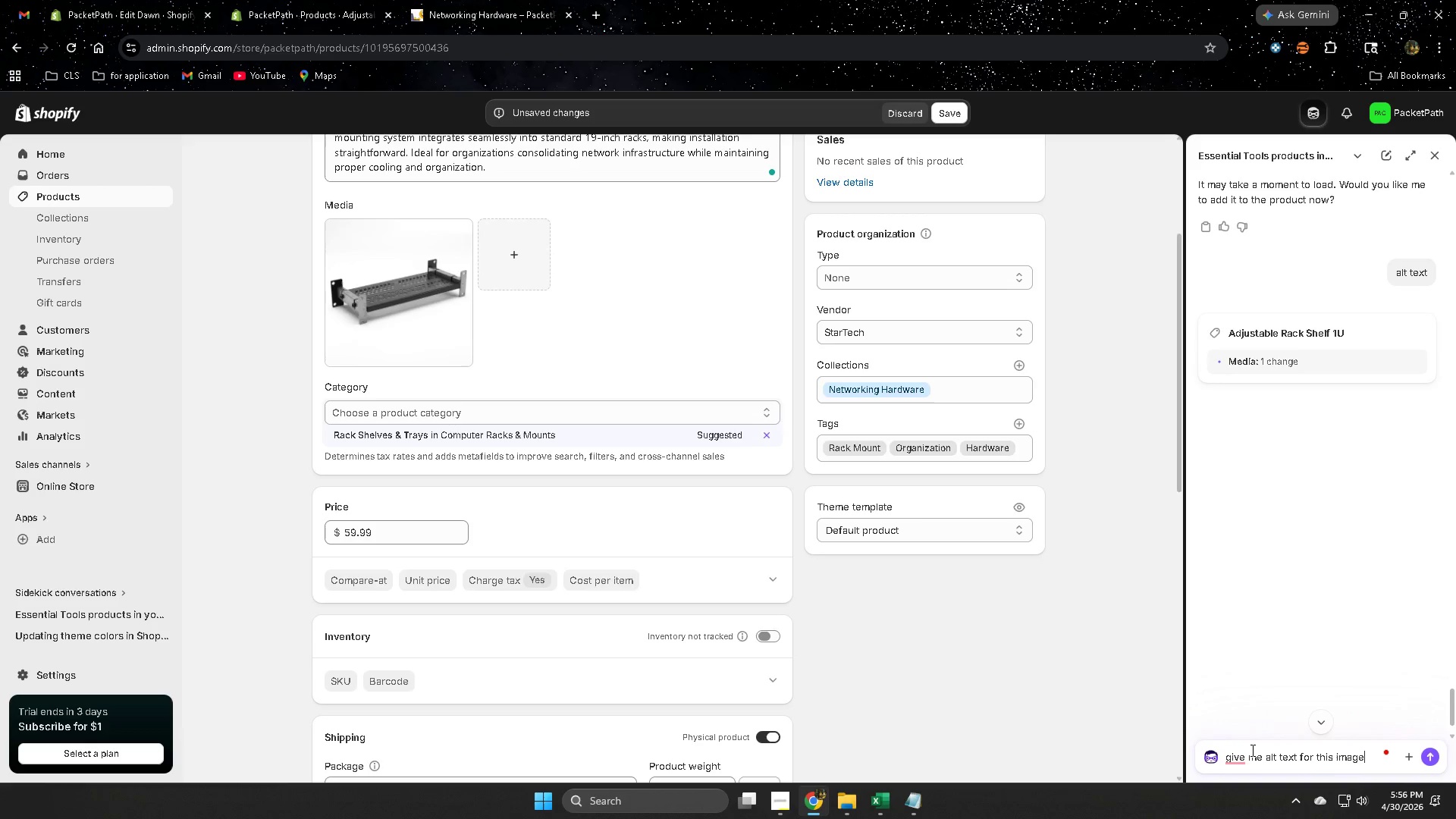 
key(Enter)
 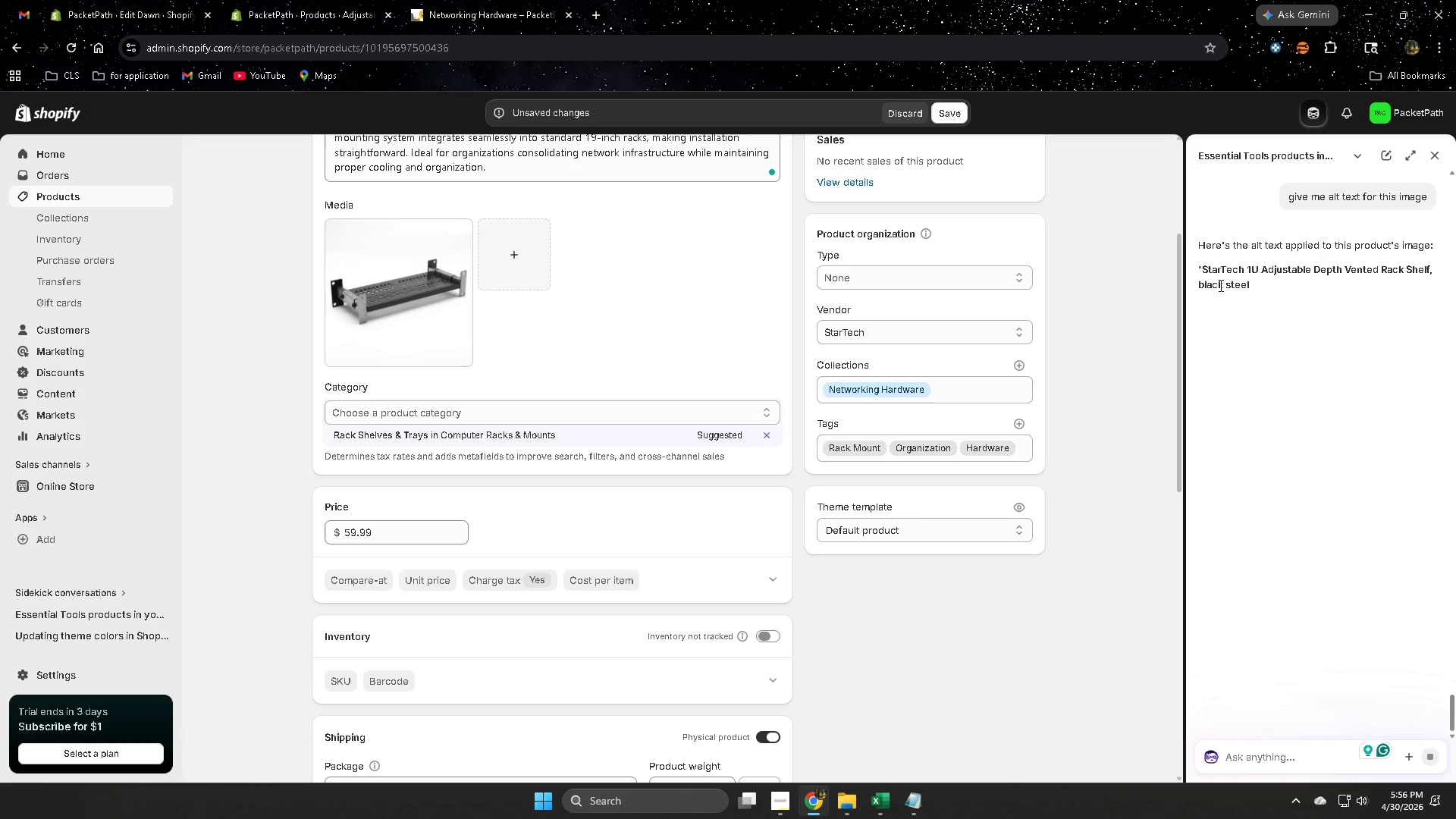 
left_click([1214, 268])
 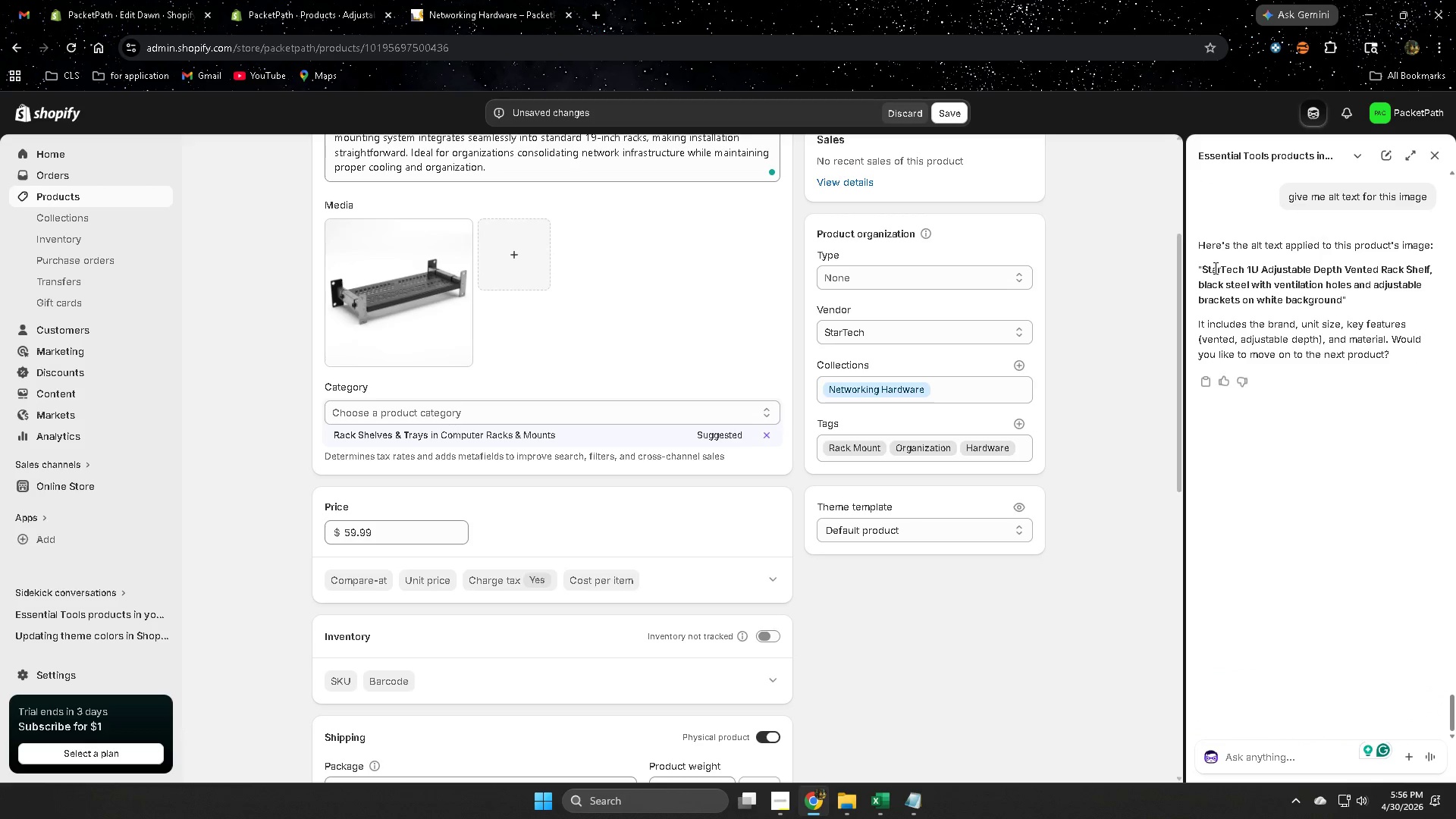 
left_click_drag(start_coordinate=[1214, 268], to_coordinate=[1305, 300])
 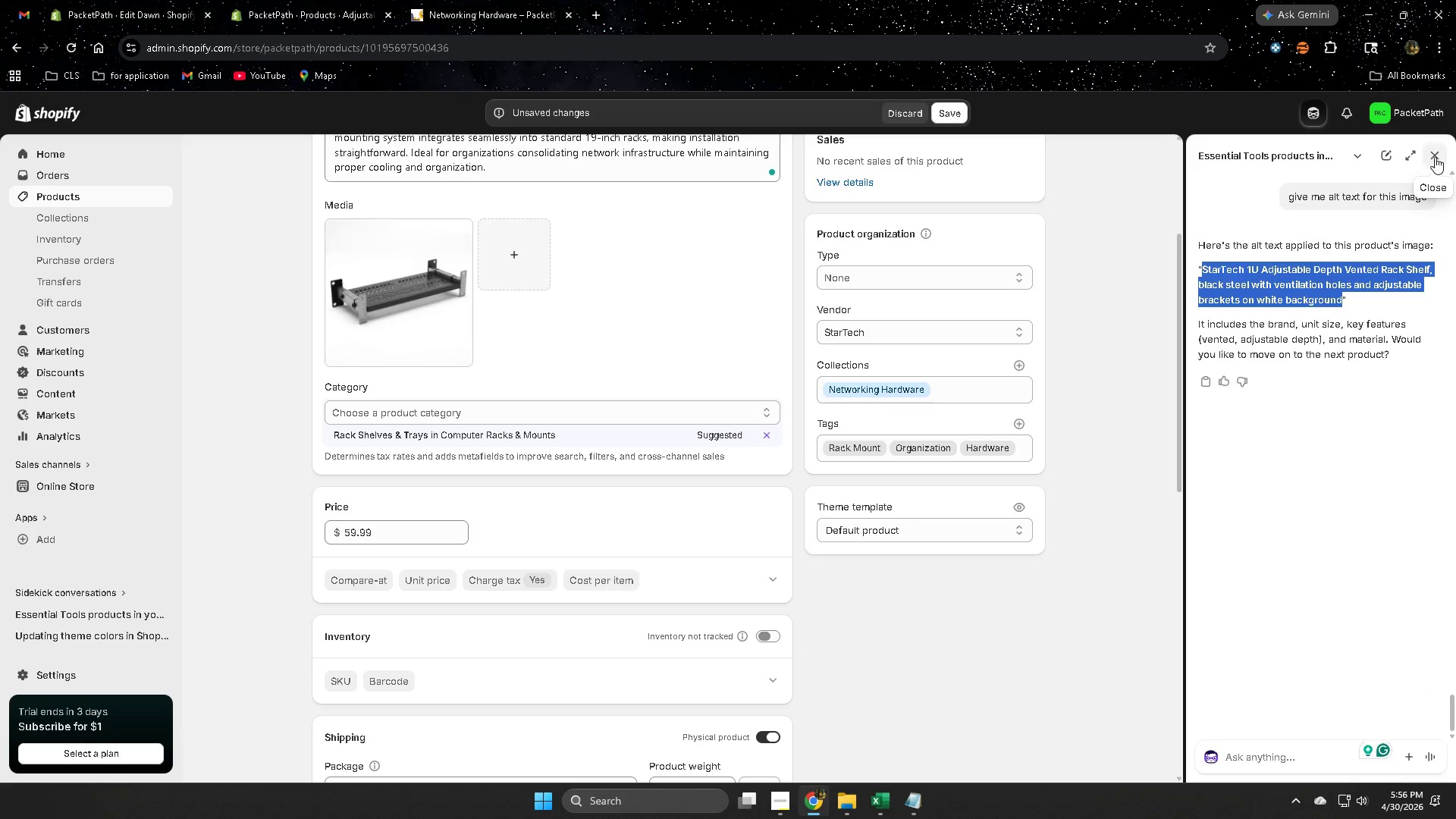 
key(Control+ControlLeft)
 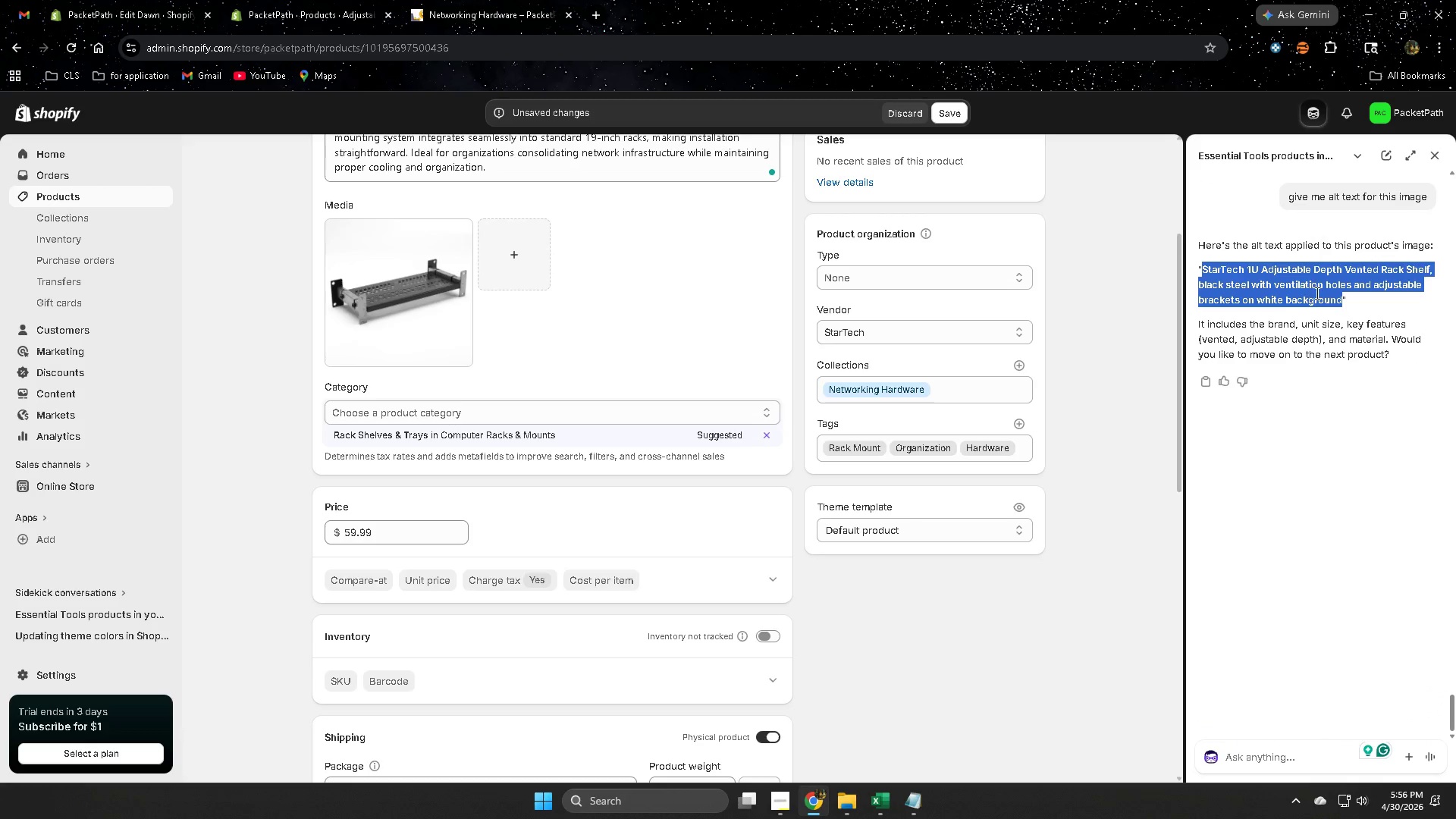 
key(Control+C)
 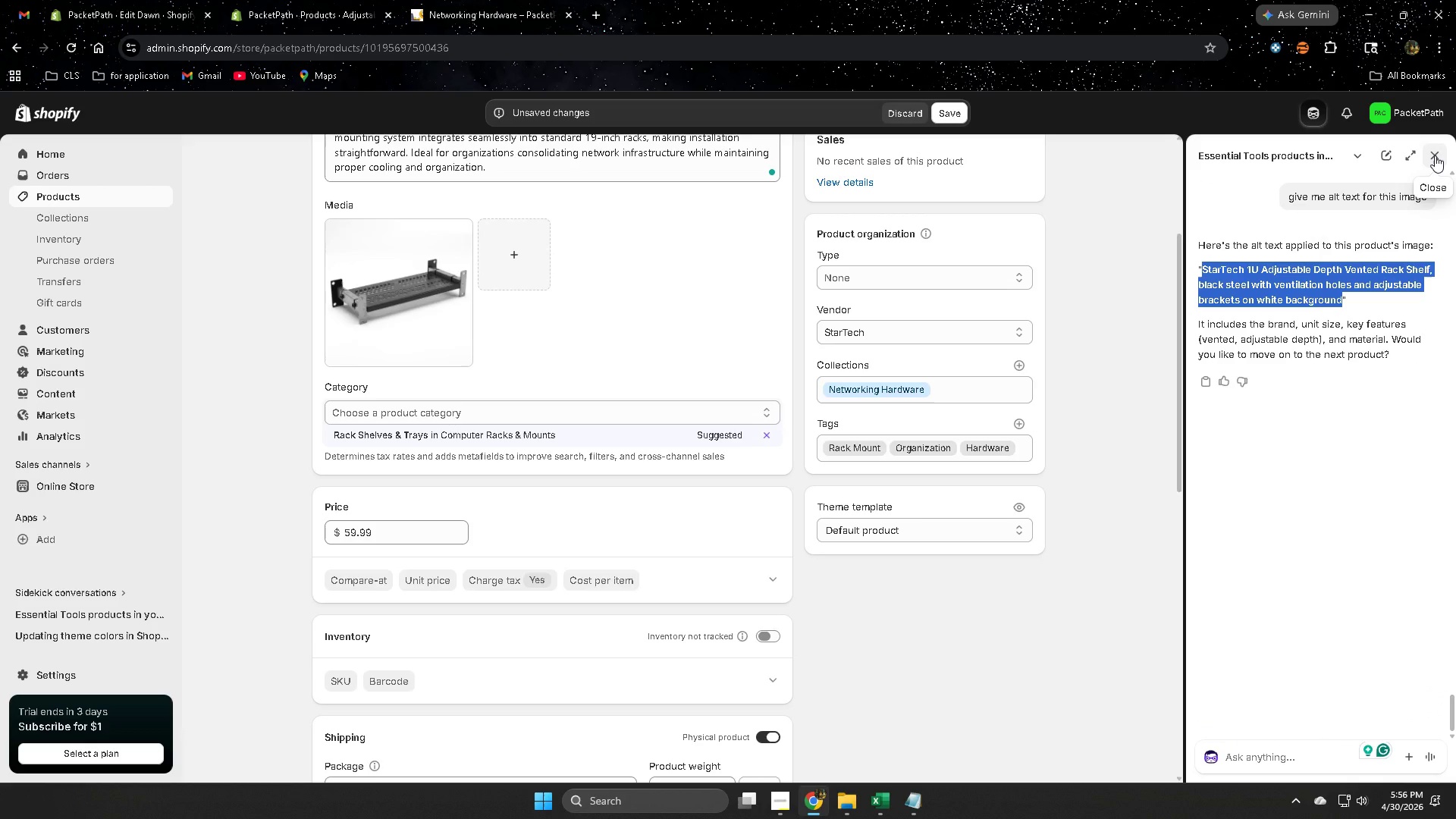 
left_click([1435, 155])
 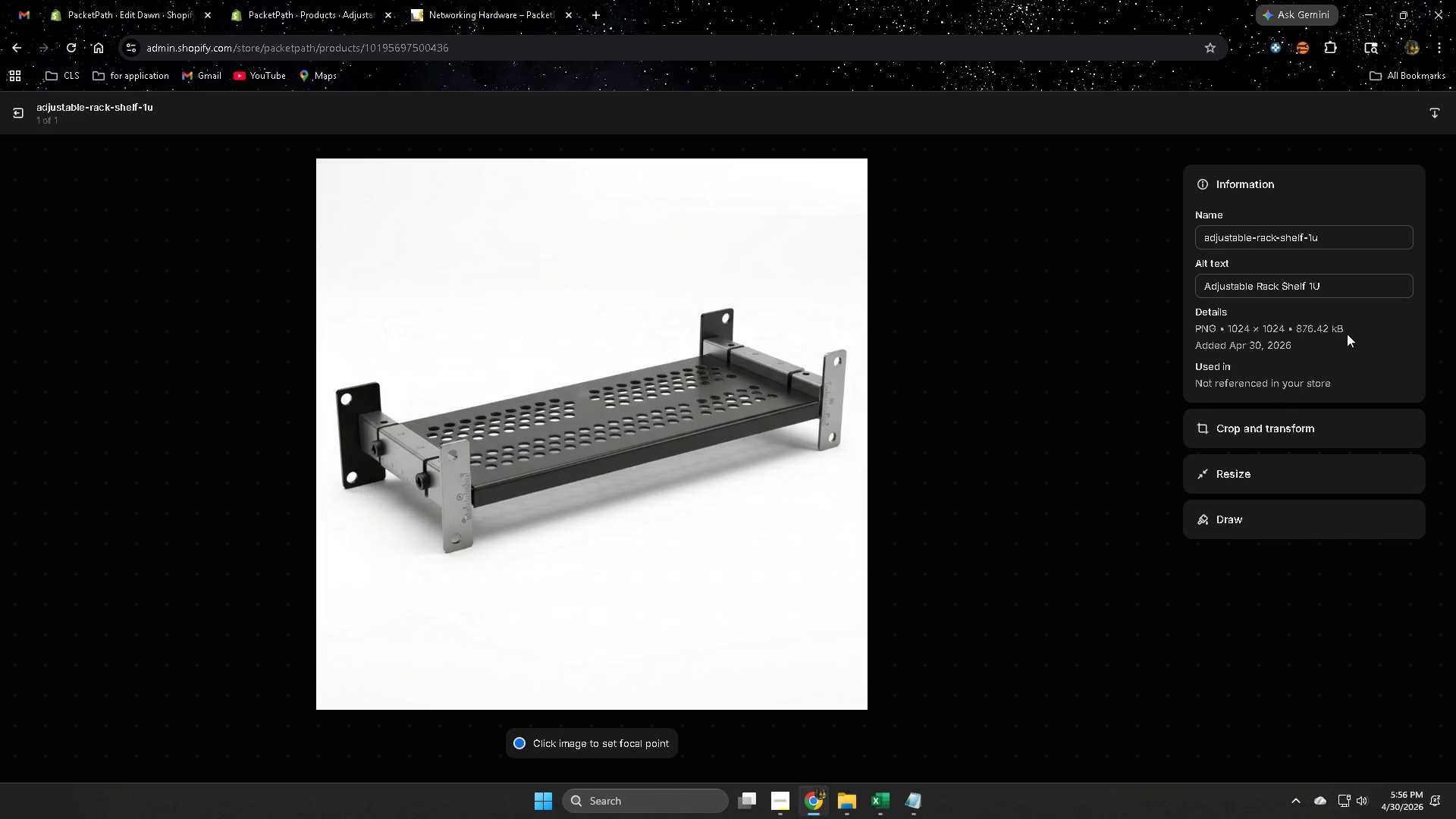 
double_click([1353, 291])
 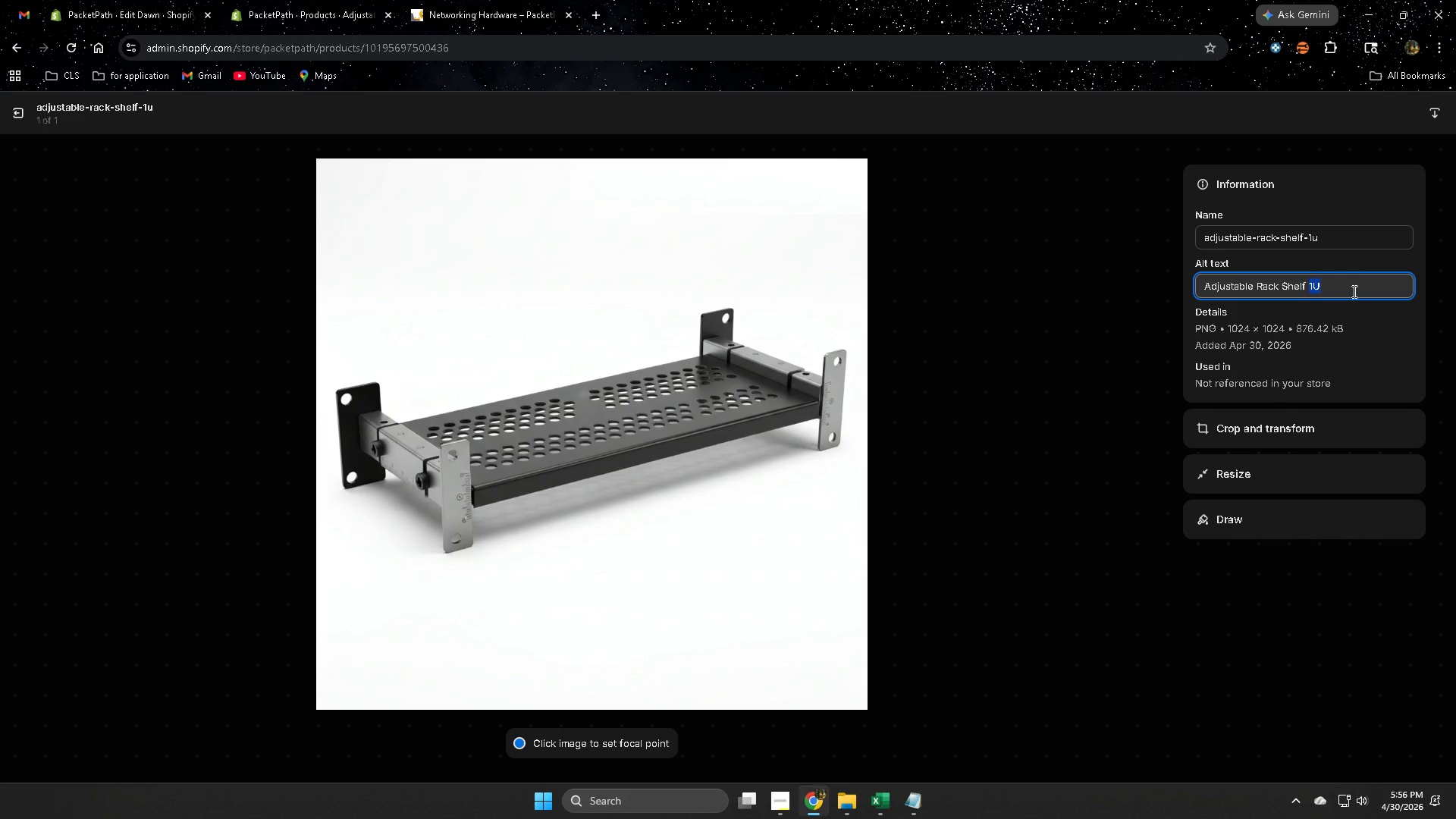 
triple_click([1353, 291])
 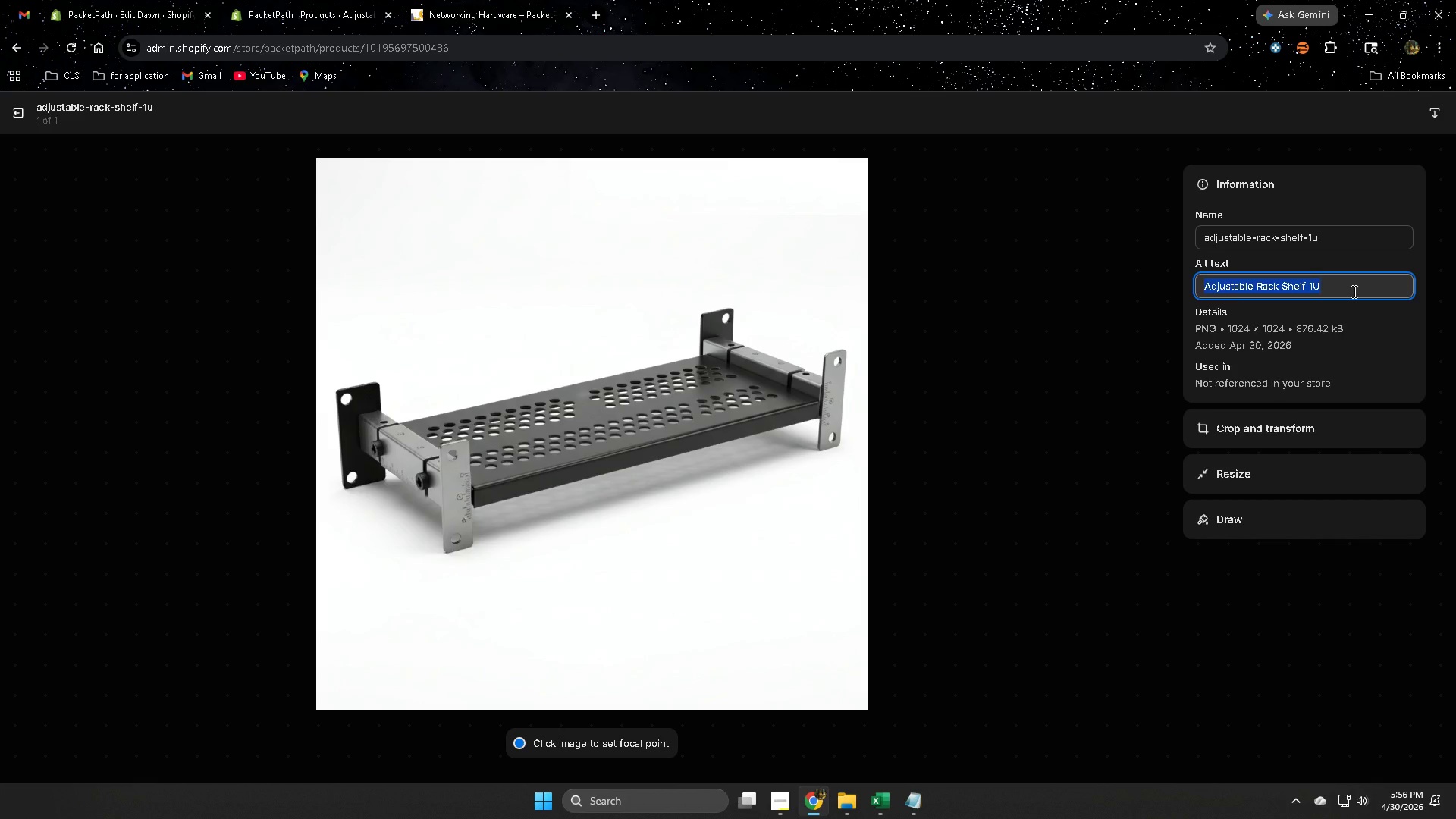 
key(Control+ControlLeft)
 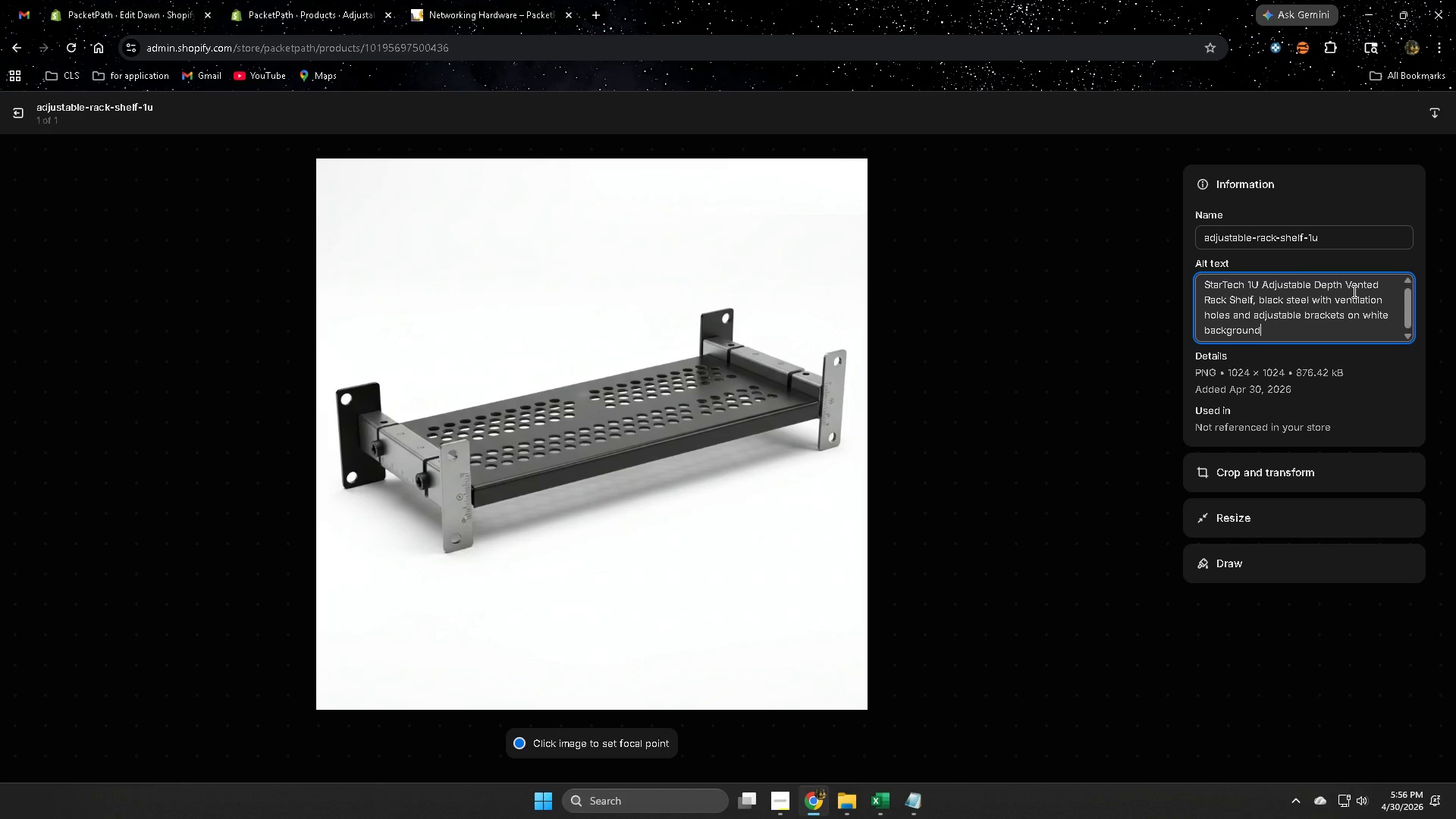 
key(Control+V)
 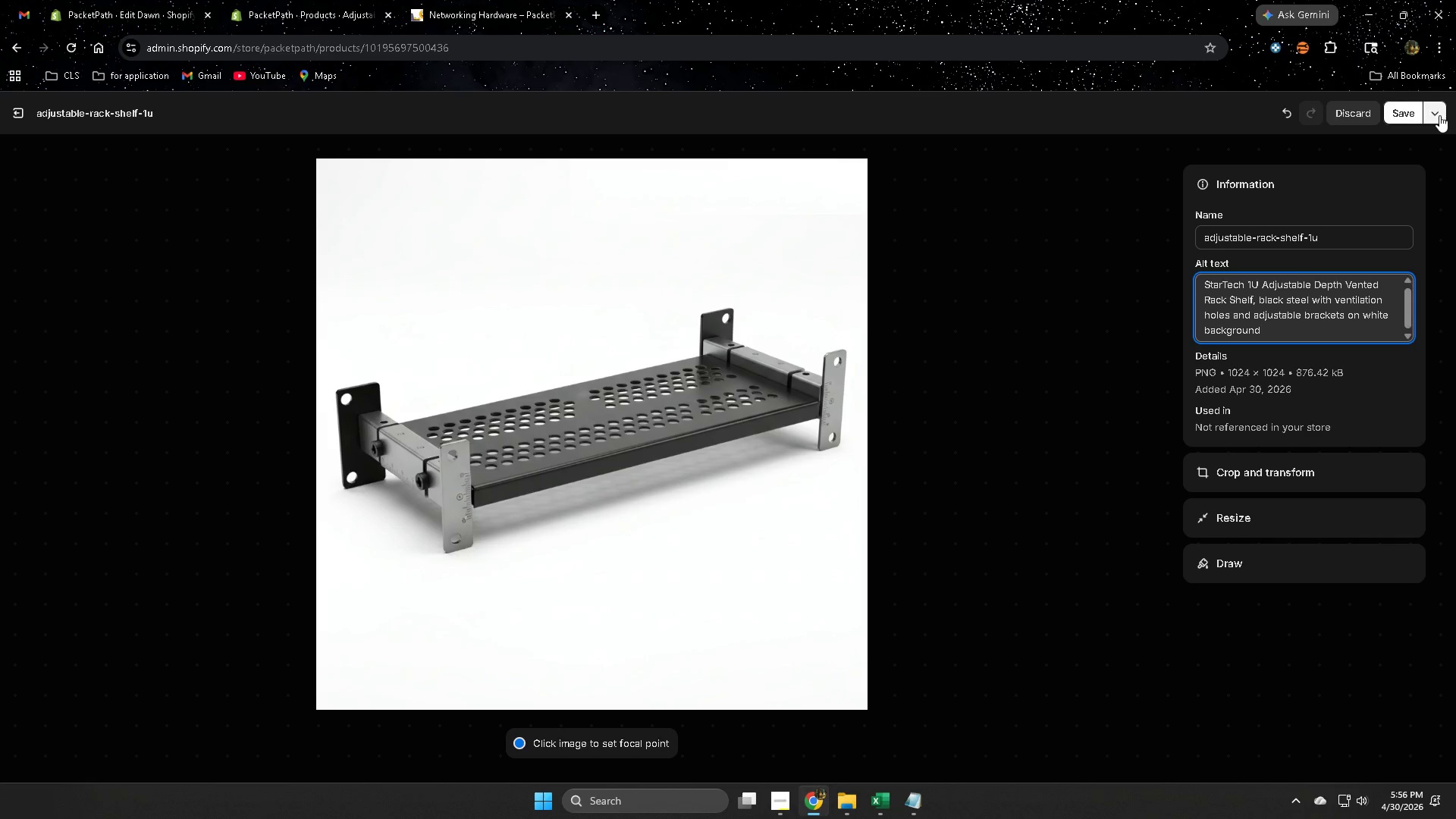 
wait(5.23)
 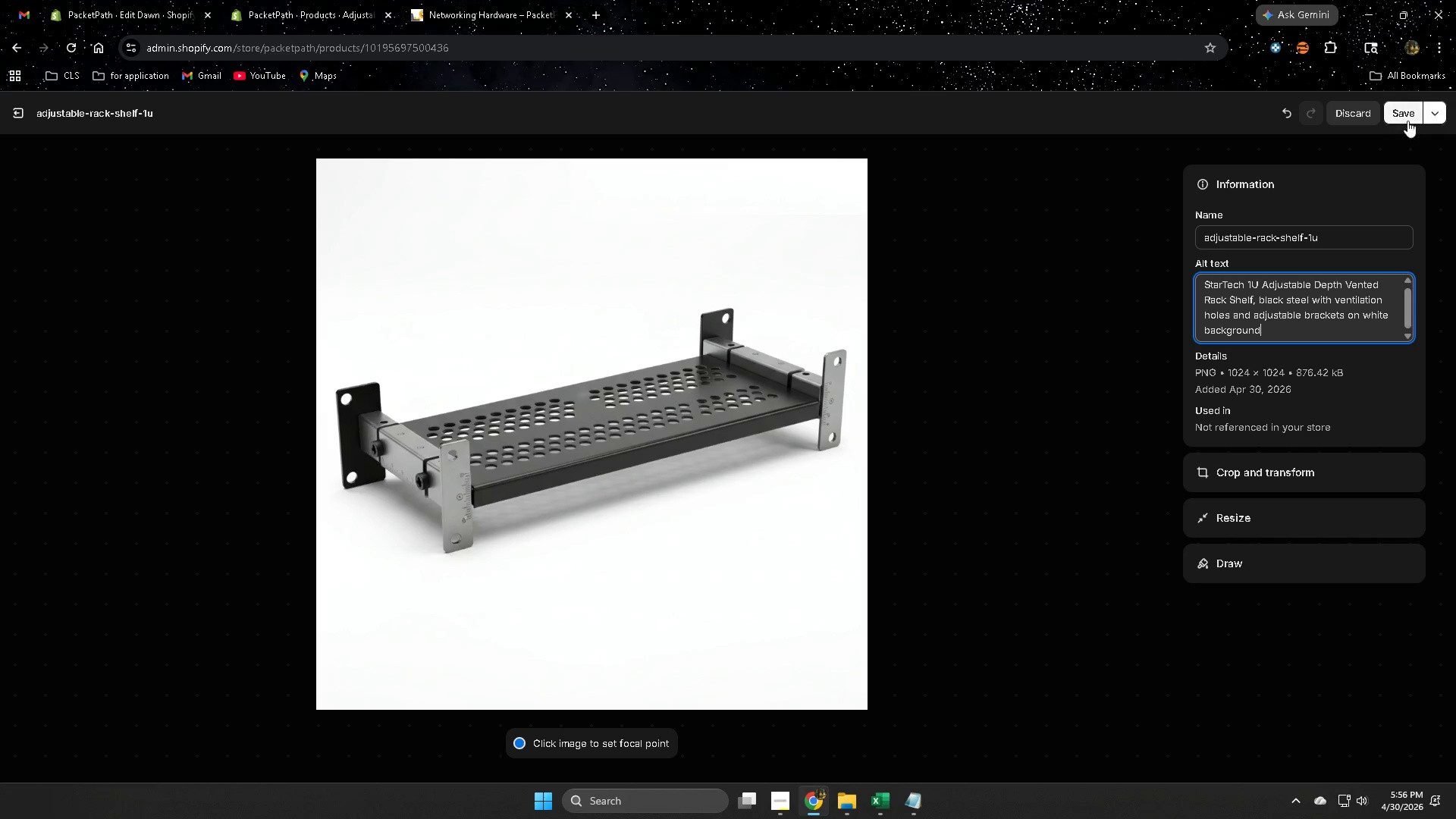 
left_click([1401, 116])
 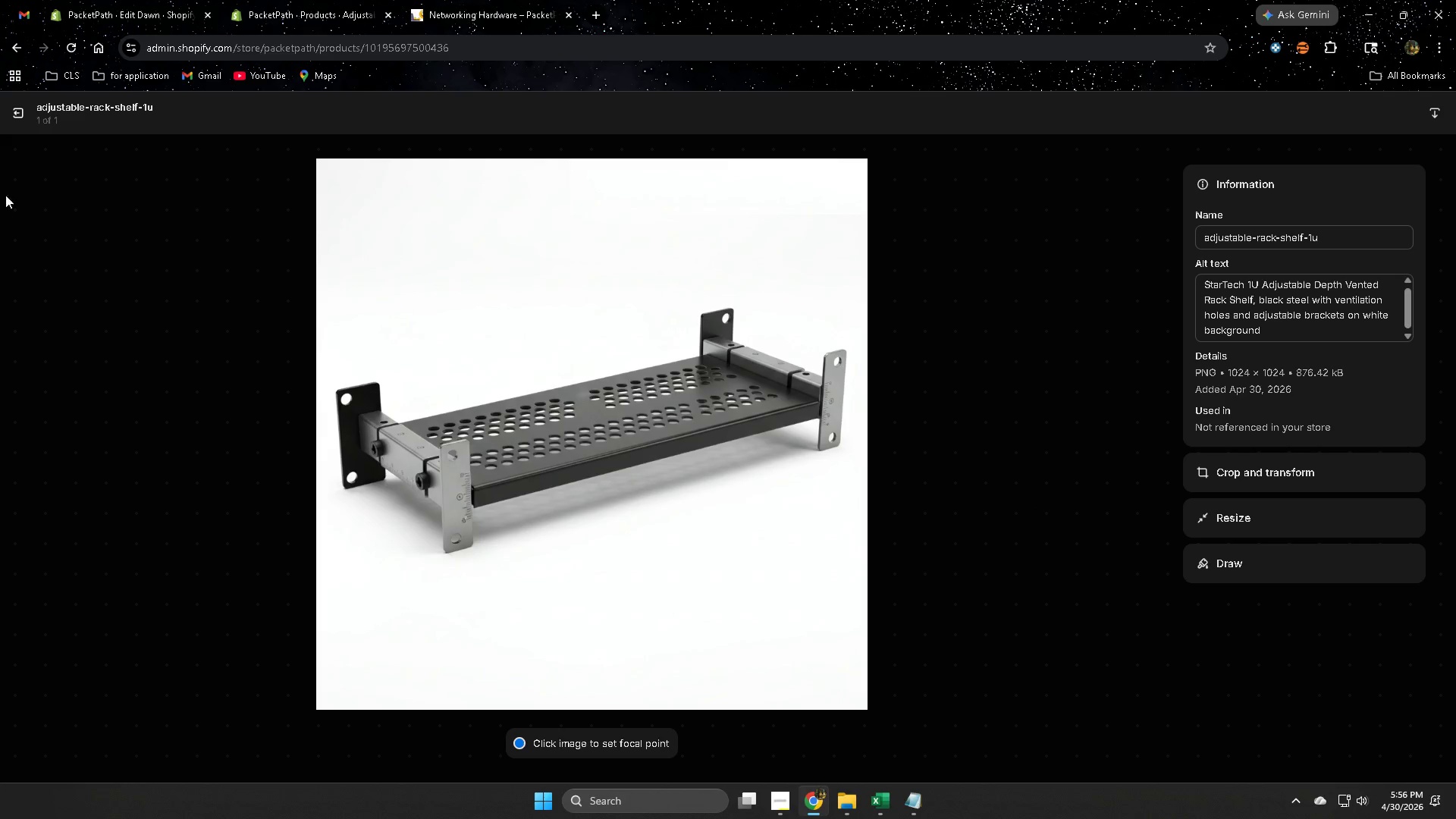 
left_click([12, 113])
 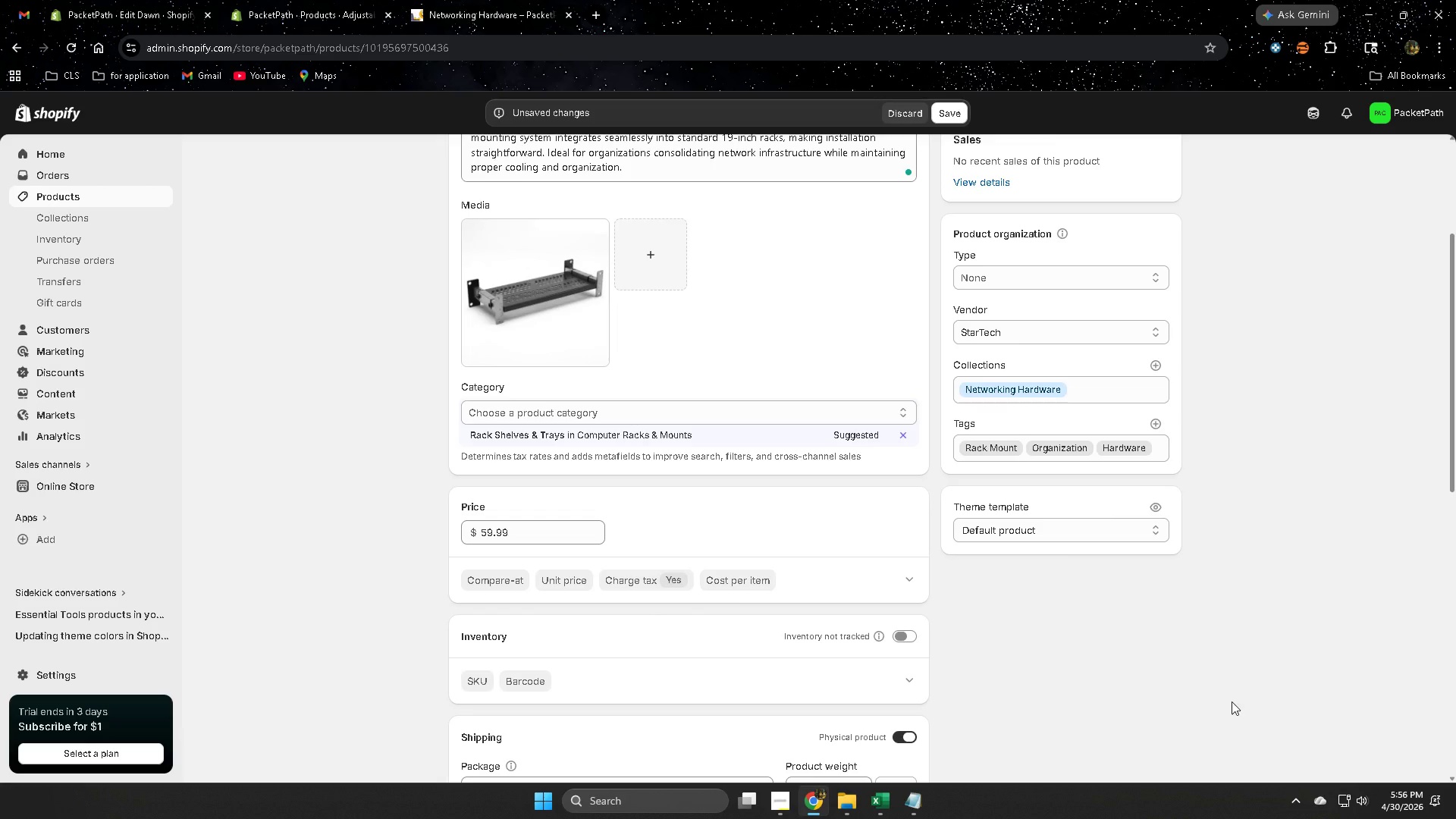 
scroll: coordinate [918, 520], scroll_direction: up, amount: 5.0
 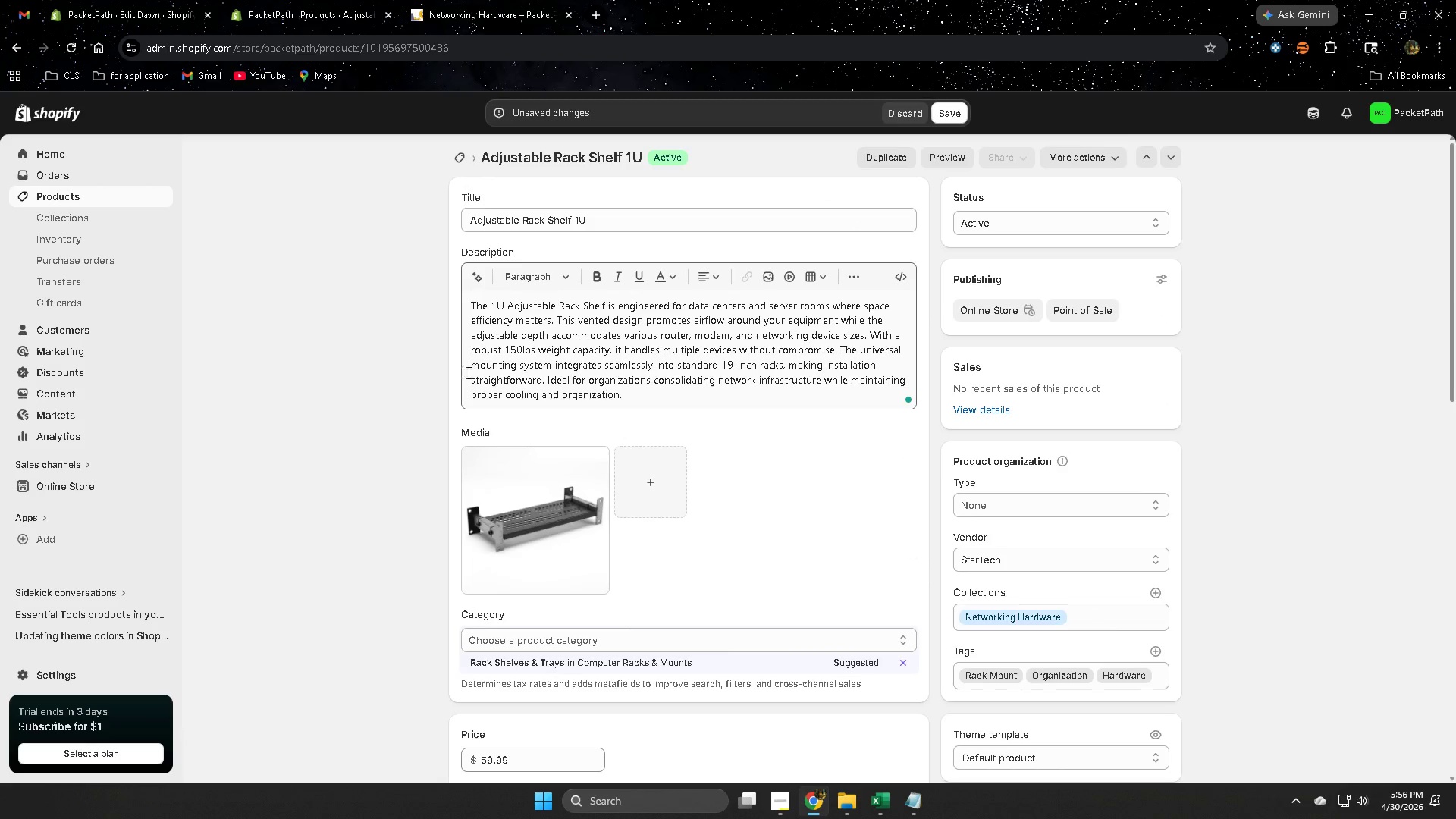 
left_click_drag(start_coordinate=[566, 313], to_coordinate=[623, 317])
 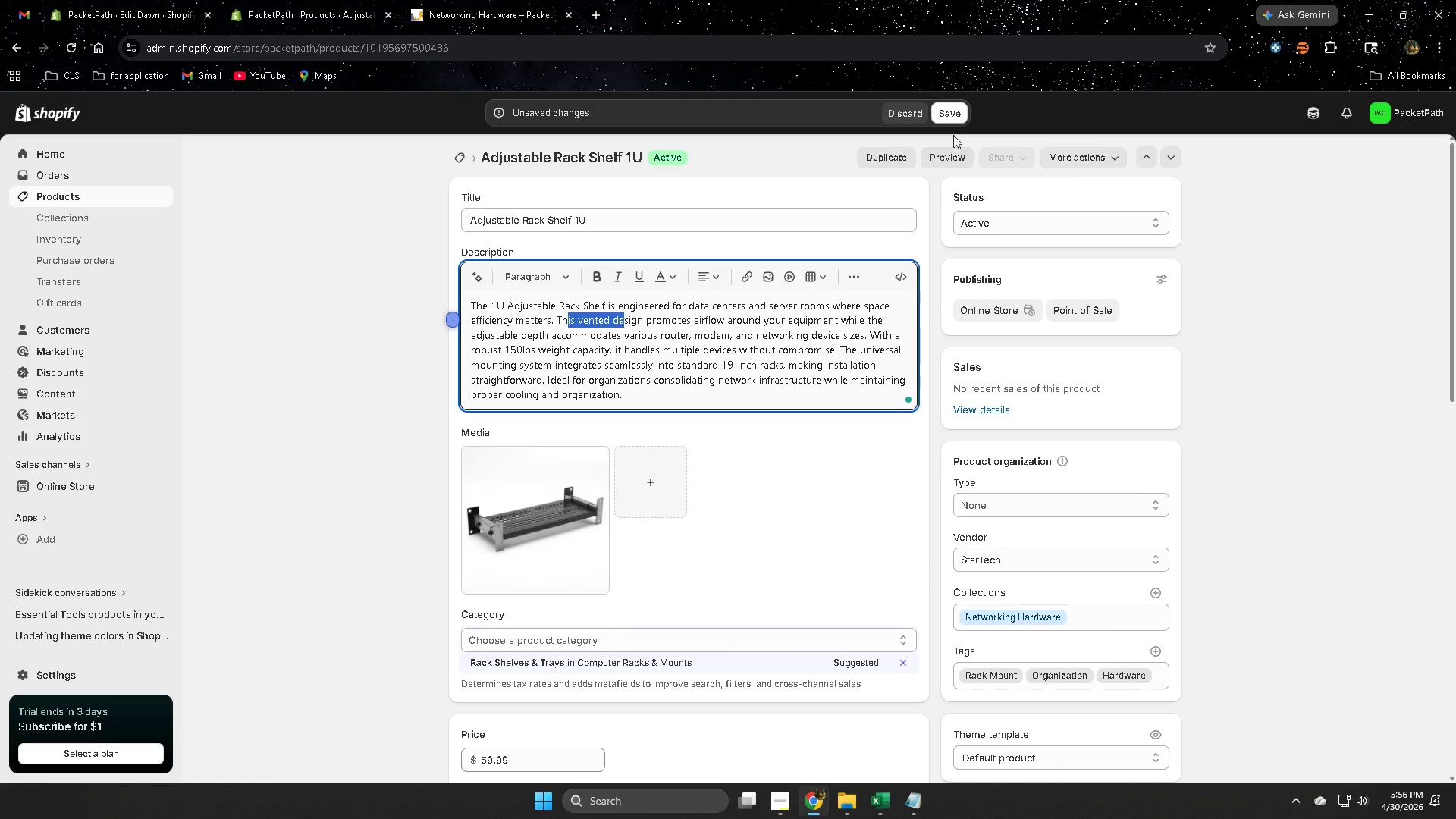 
left_click([952, 115])
 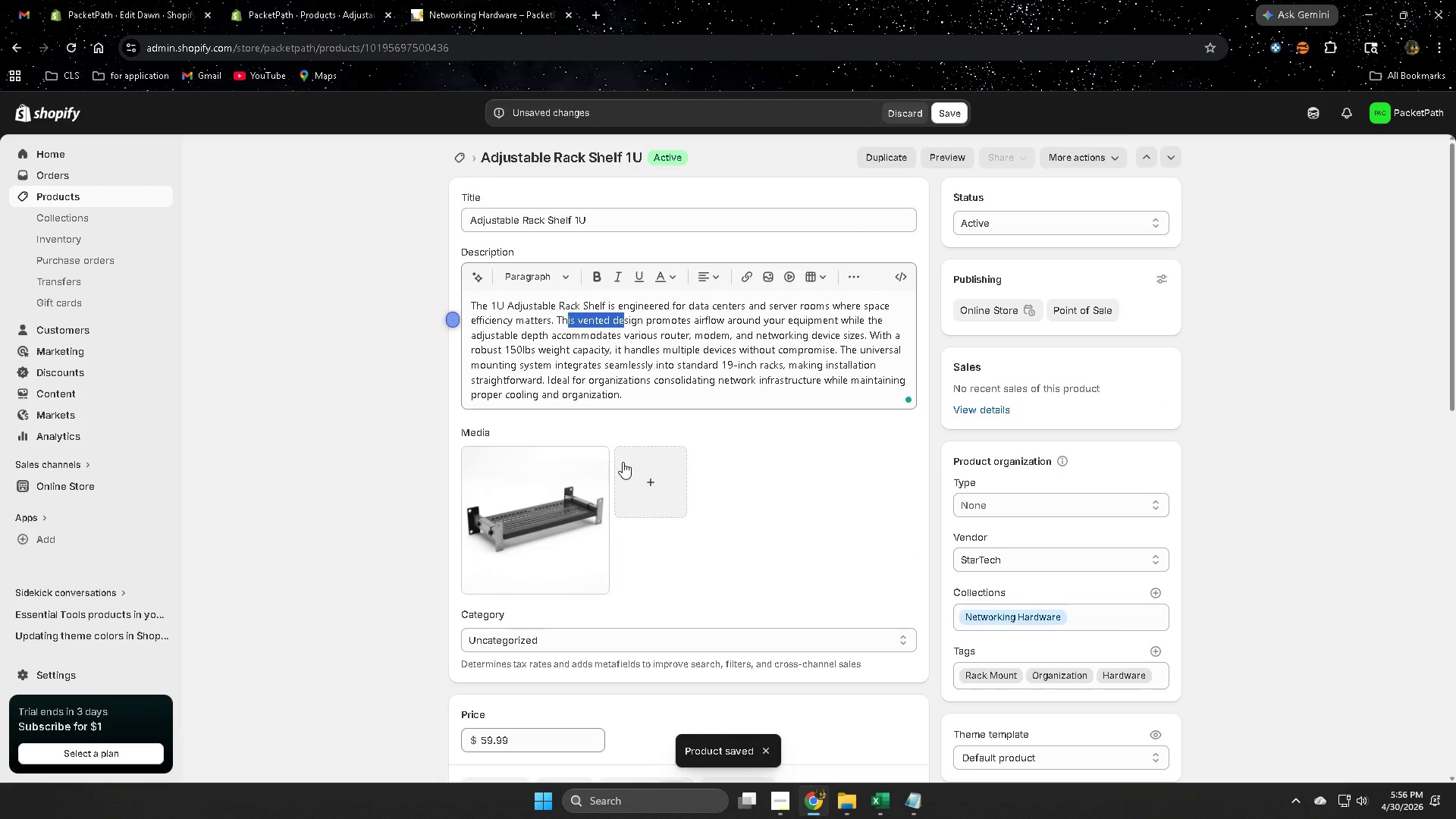 
wait(5.33)
 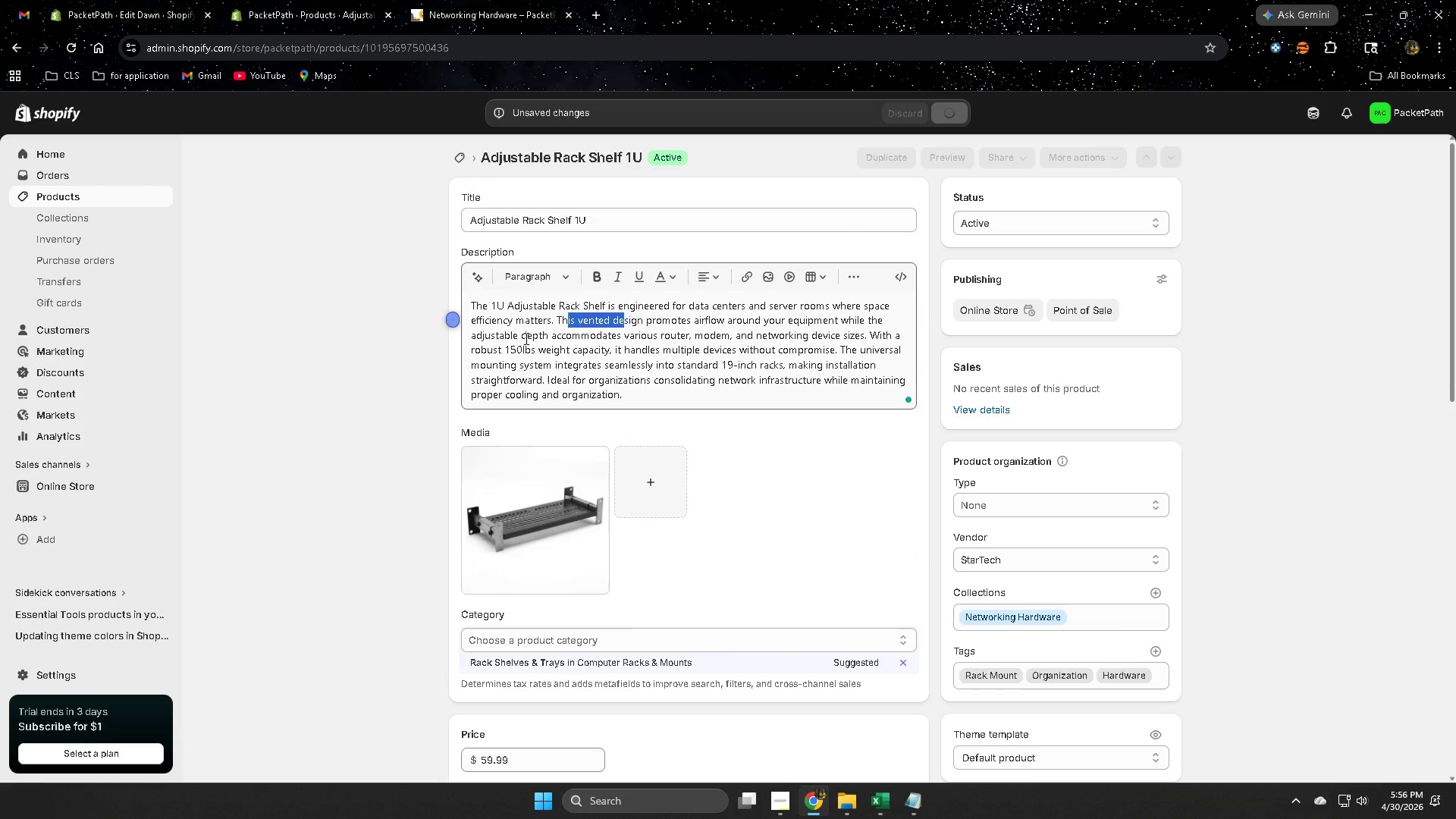 
left_click([61, 197])
 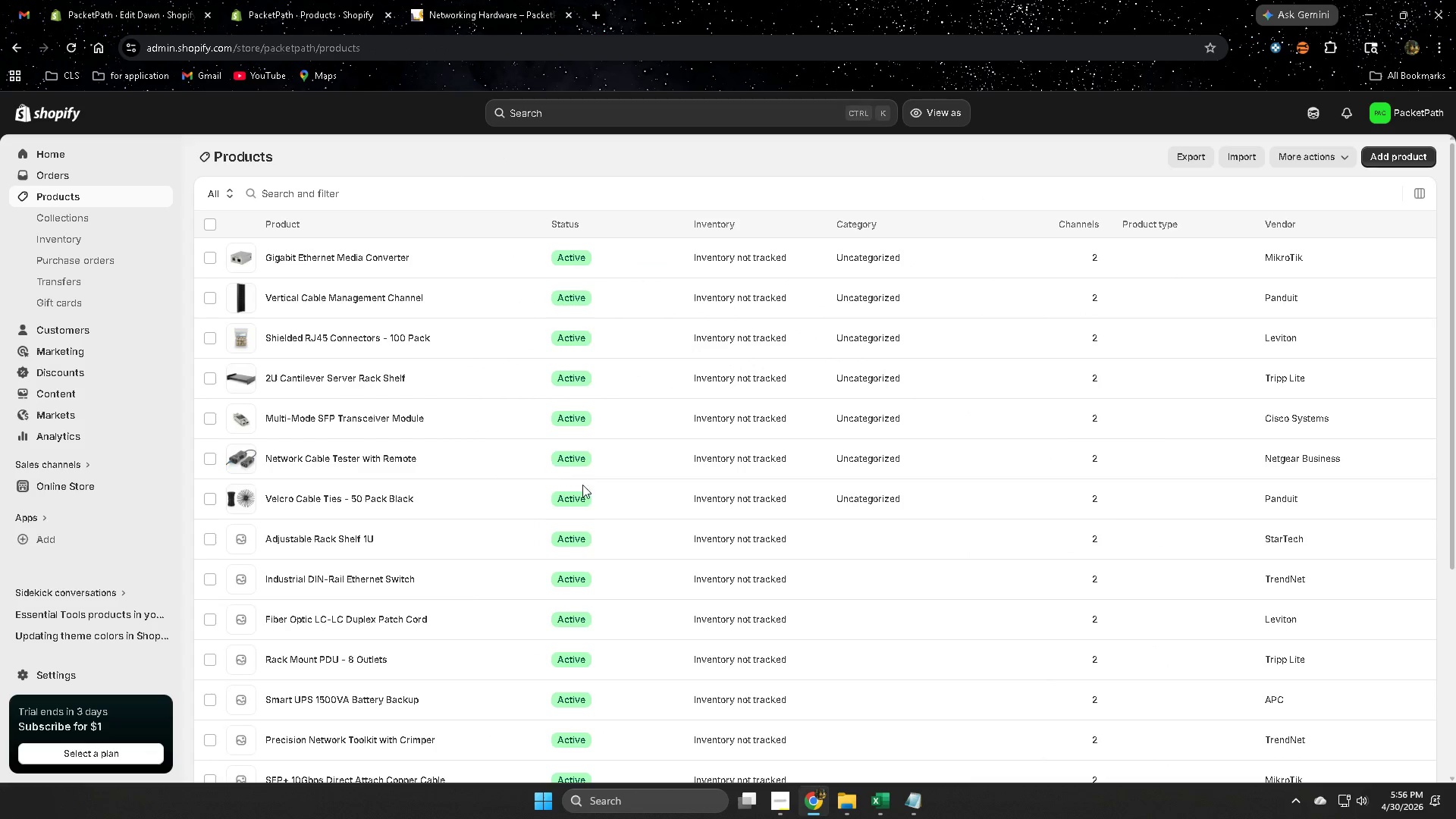 
scroll: coordinate [542, 551], scroll_direction: down, amount: 8.0
 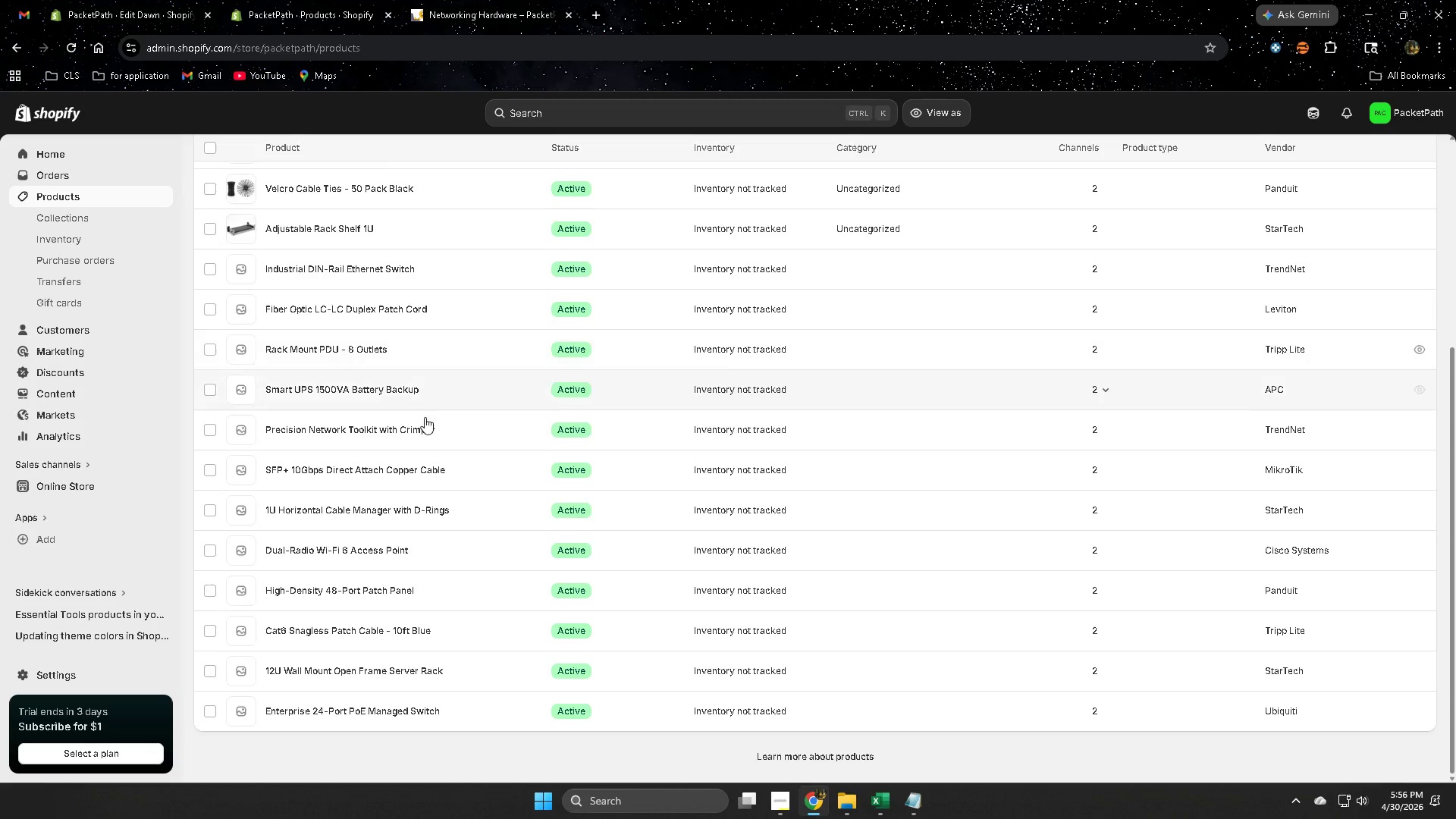 
scroll: coordinate [422, 438], scroll_direction: up, amount: 4.0
 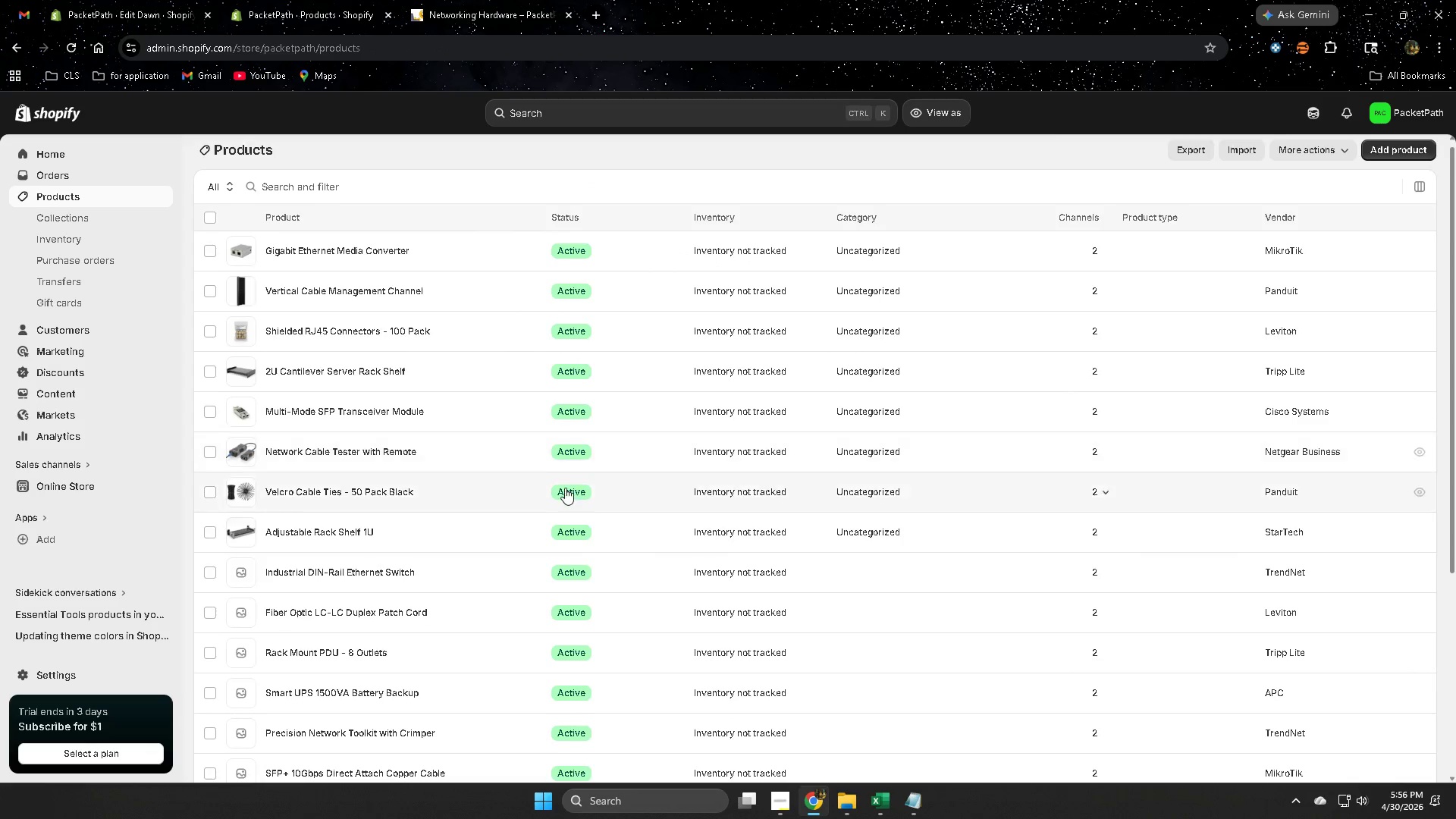 
scroll: coordinate [560, 491], scroll_direction: down, amount: 2.0
 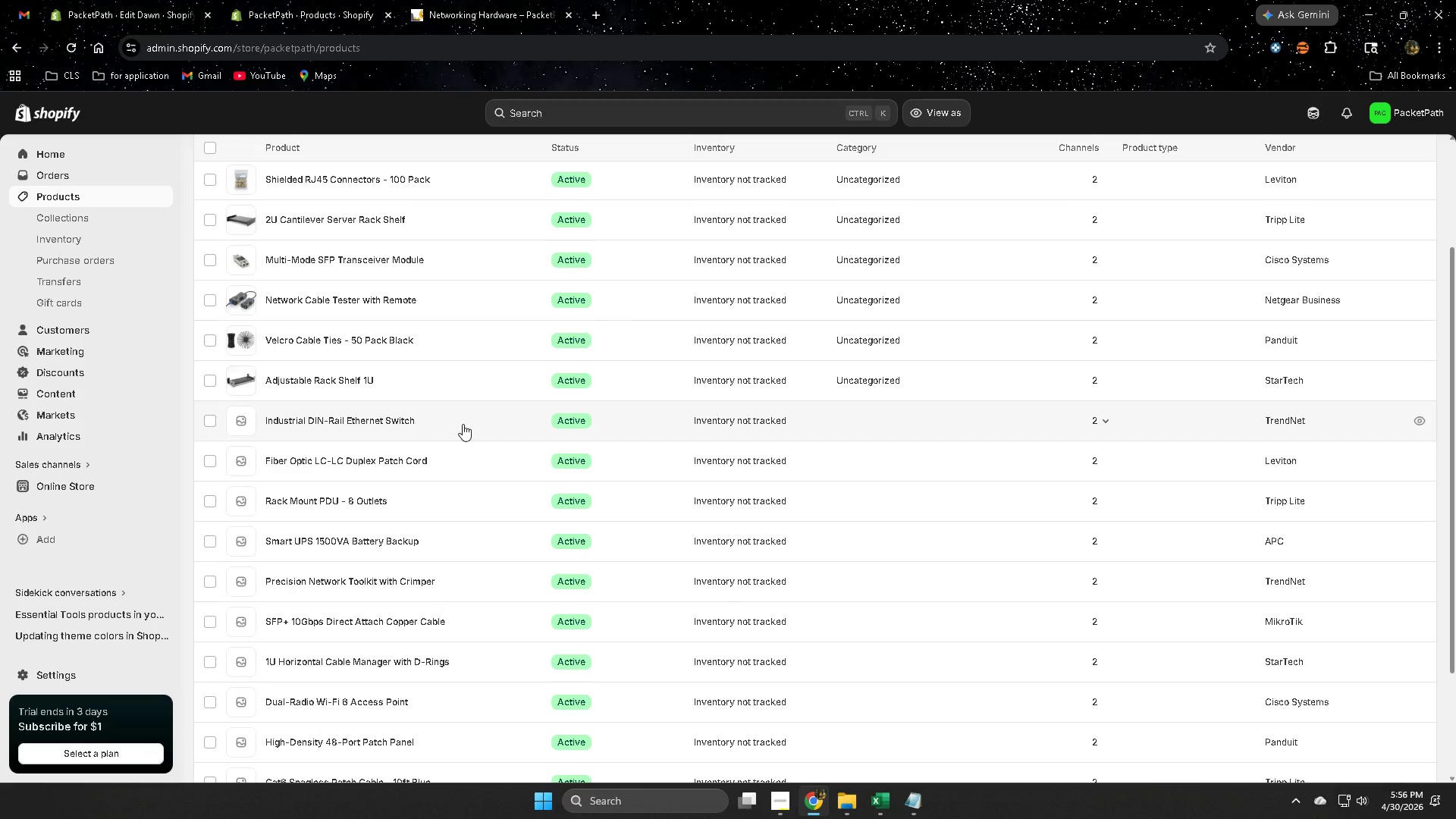 
left_click([463, 424])
 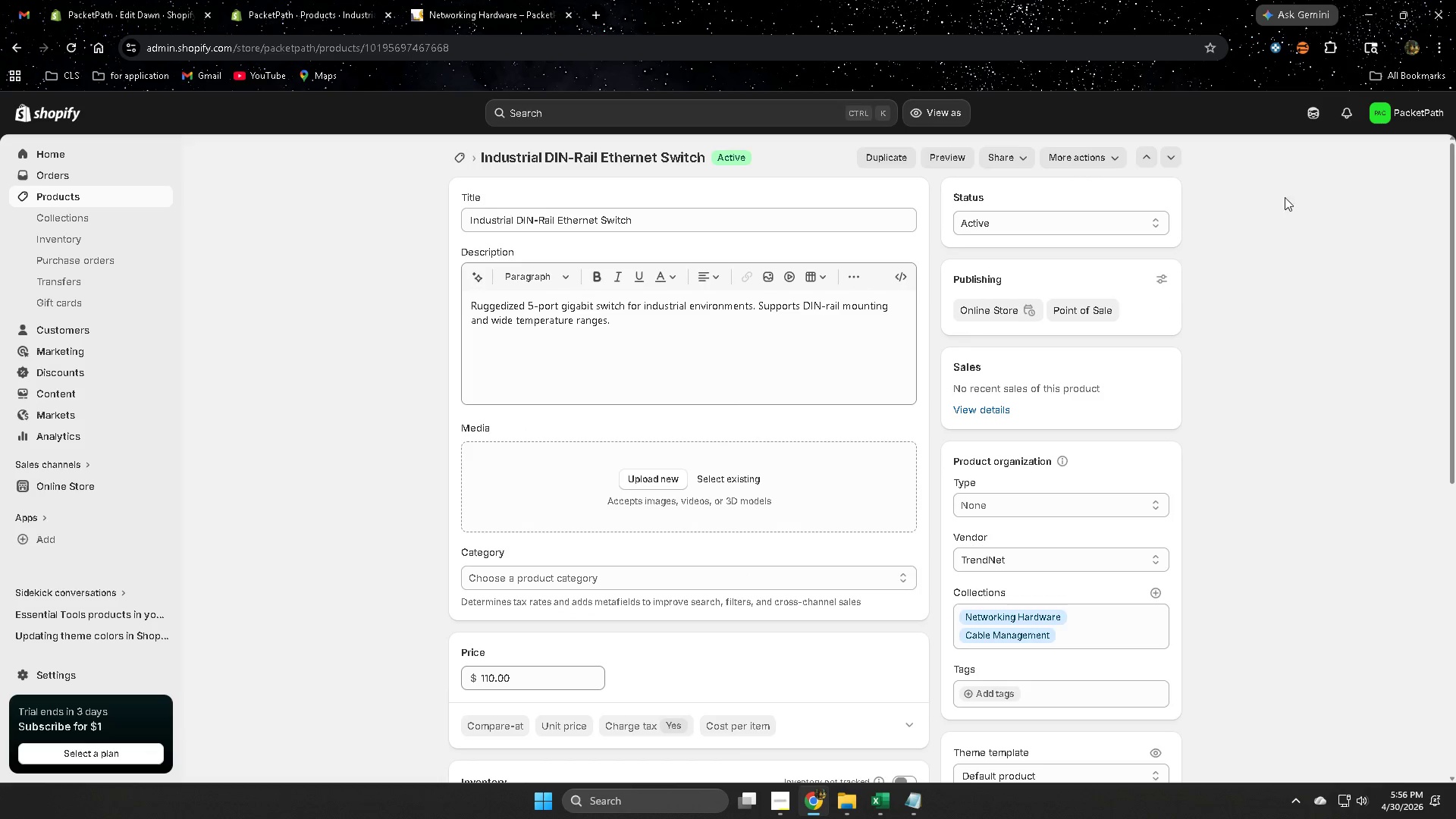 
left_click([1313, 115])
 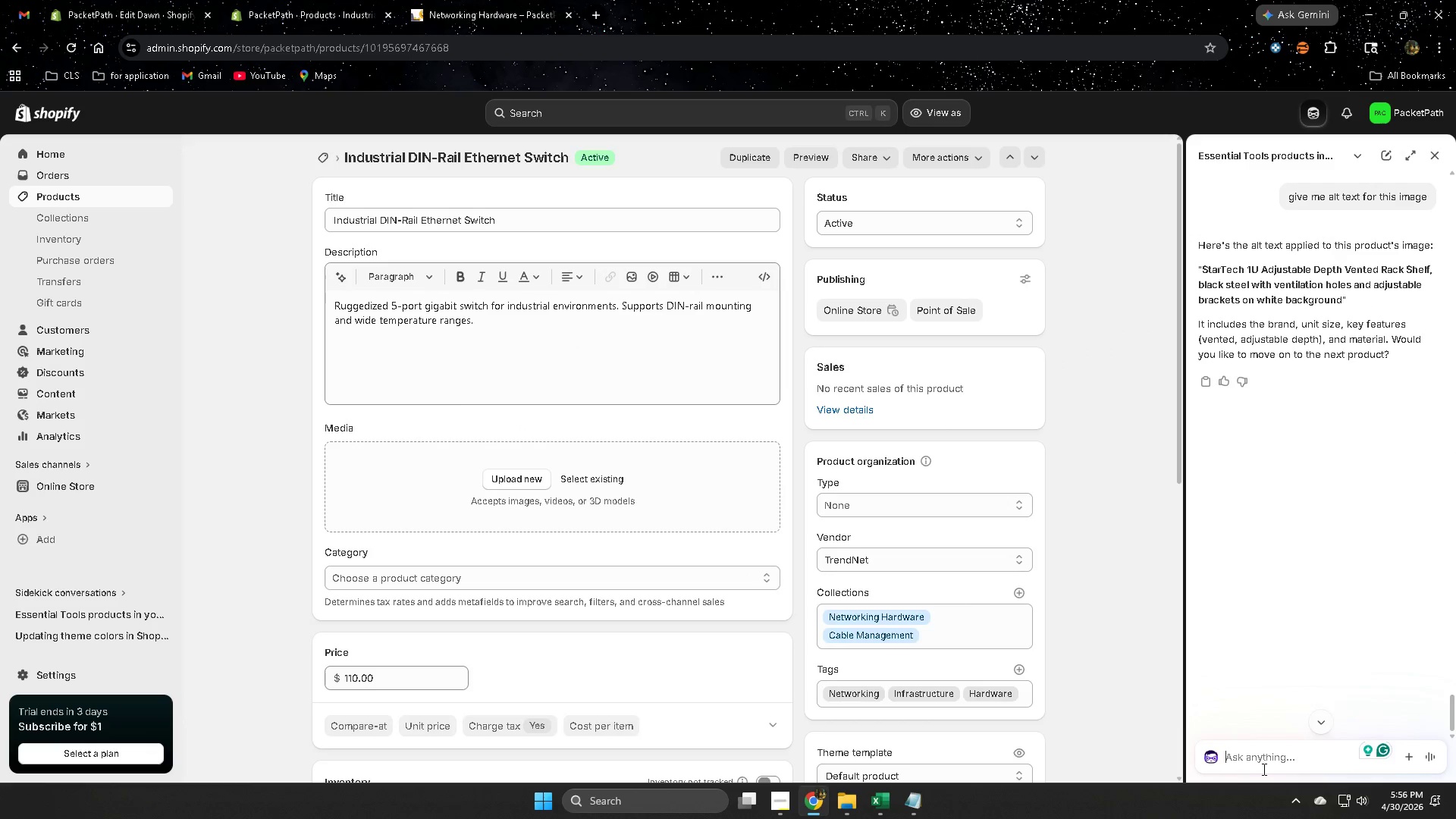 
left_click([1259, 766])
 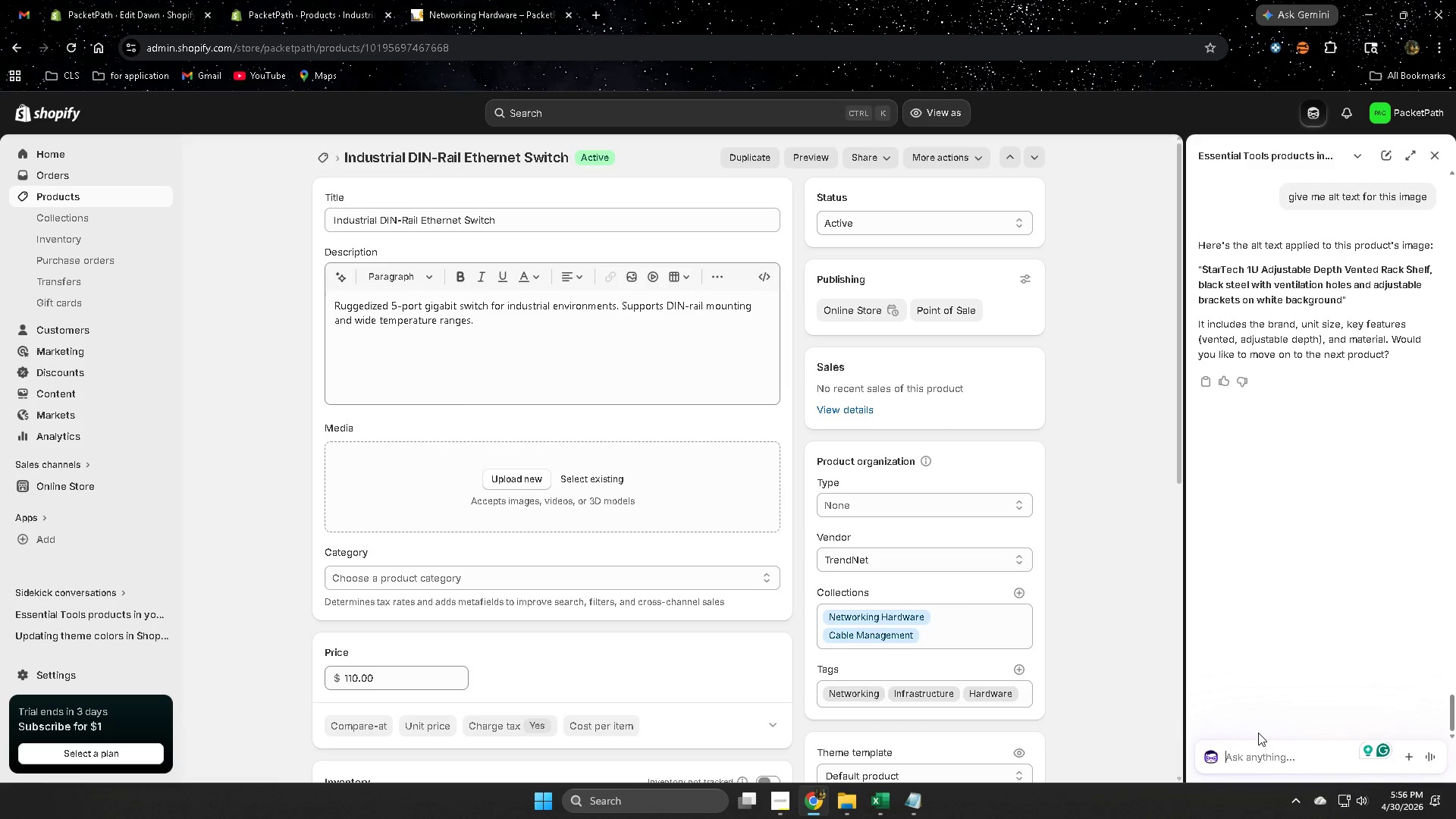 
type(next)
 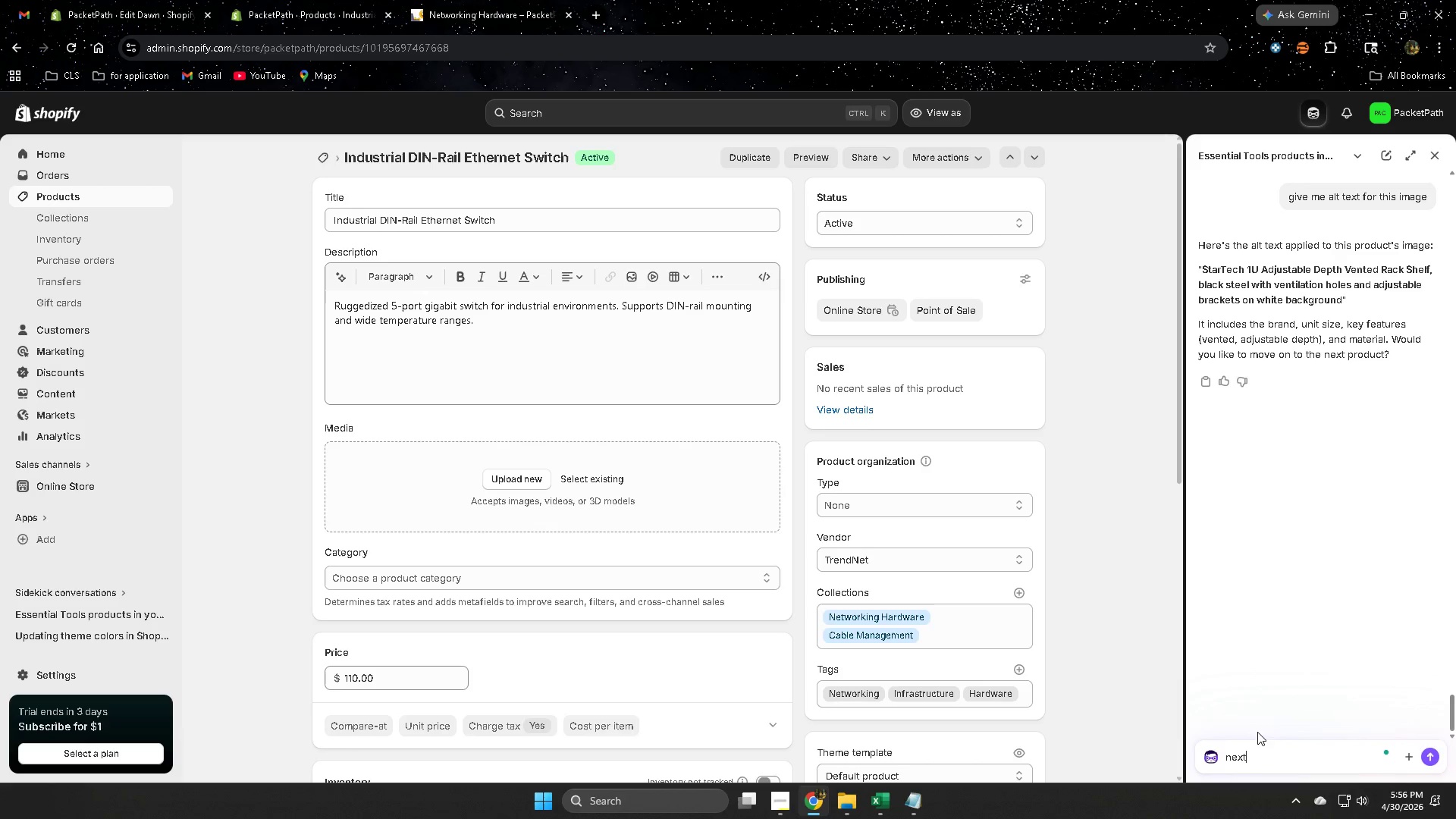 
key(Enter)
 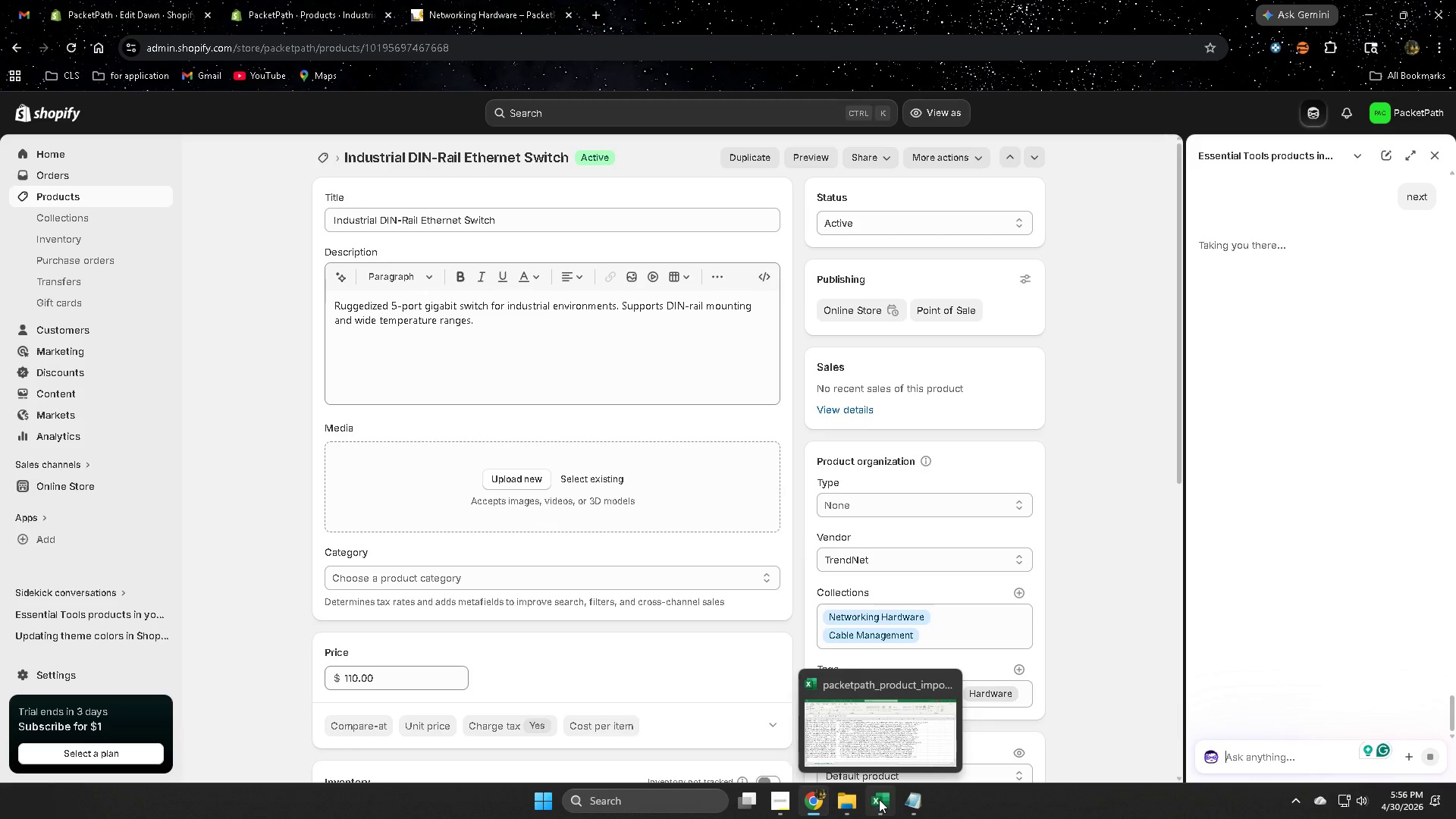 
left_click([755, 734])